 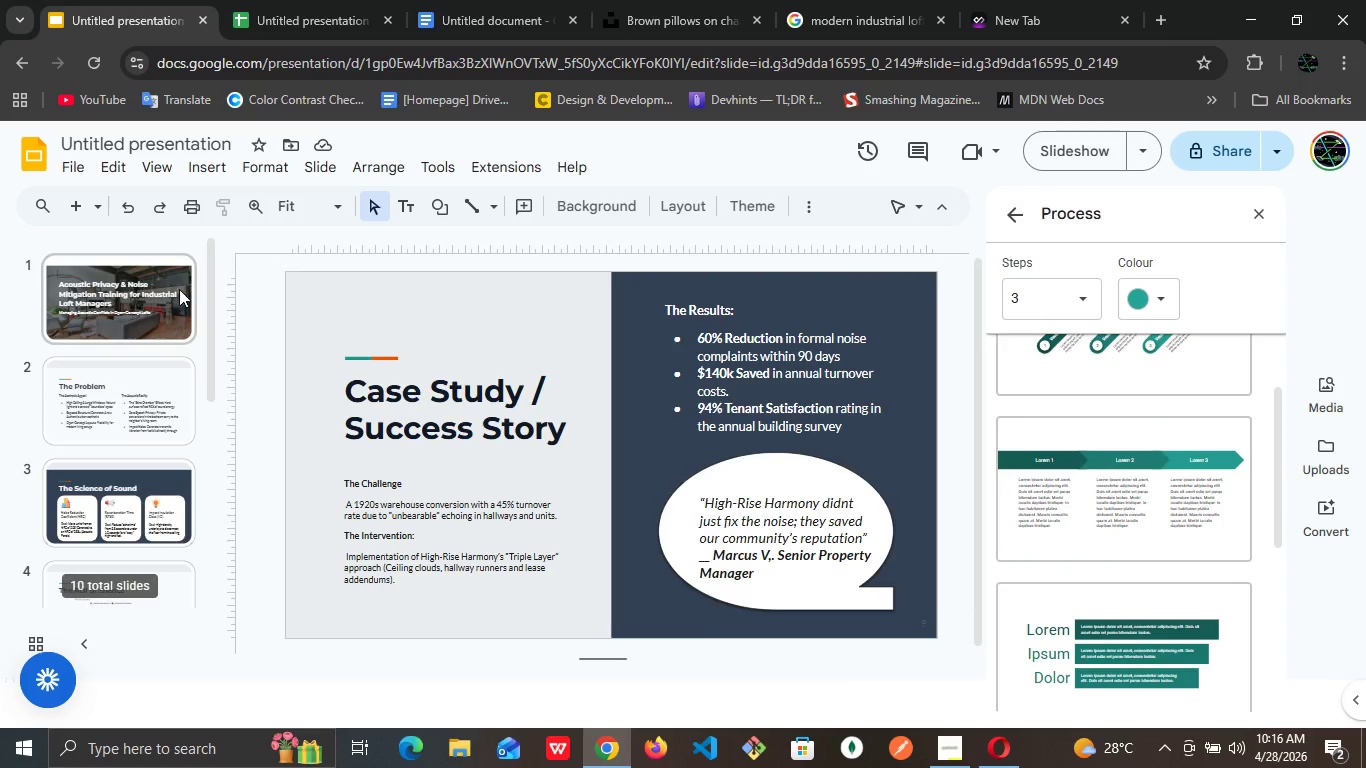 
left_click([176, 293])
 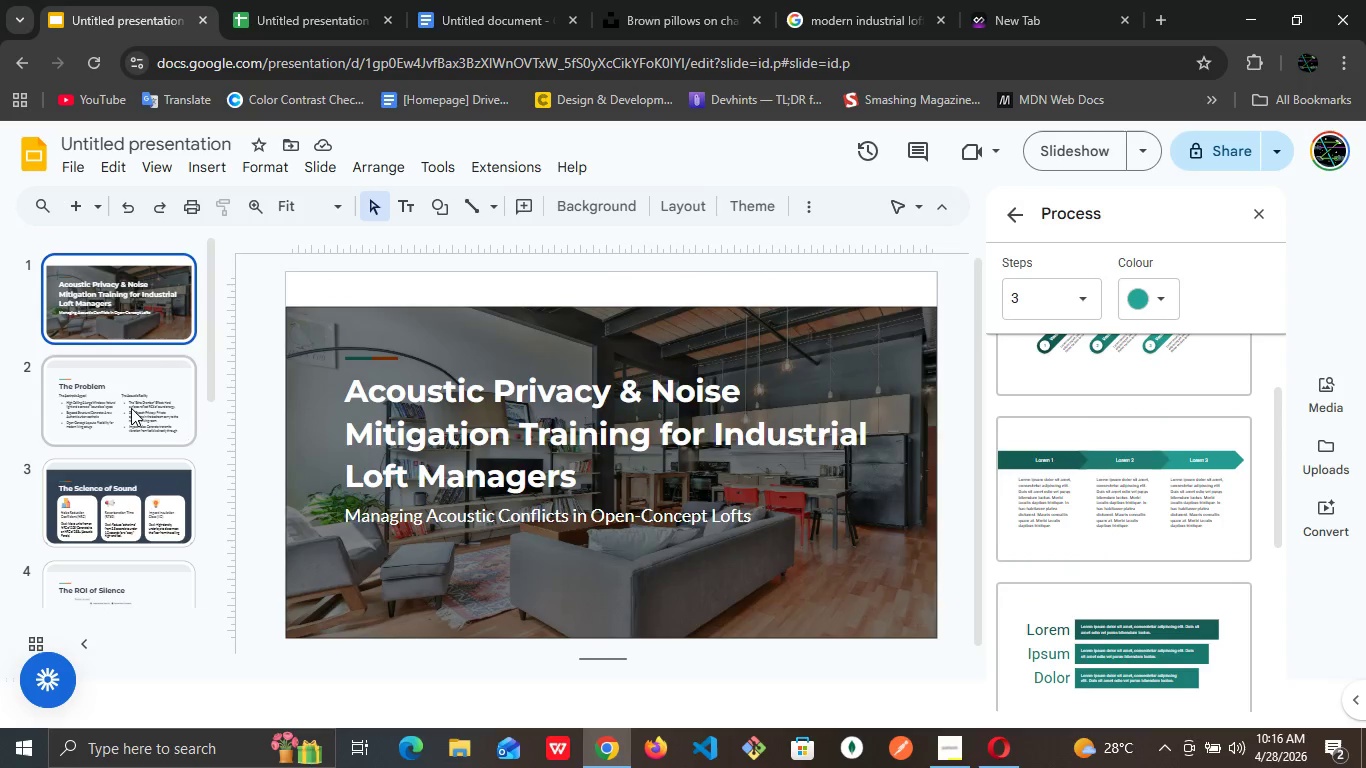 
left_click([131, 409])
 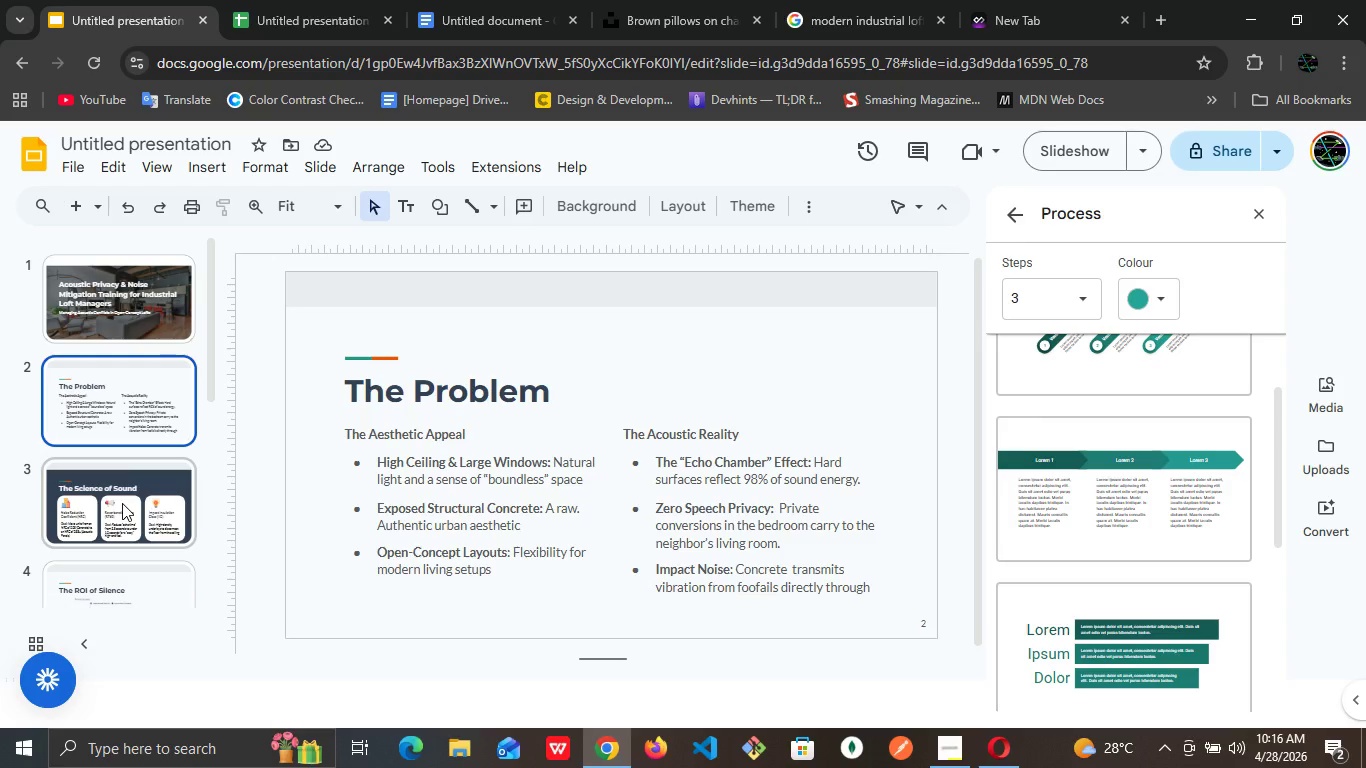 
left_click([122, 503])
 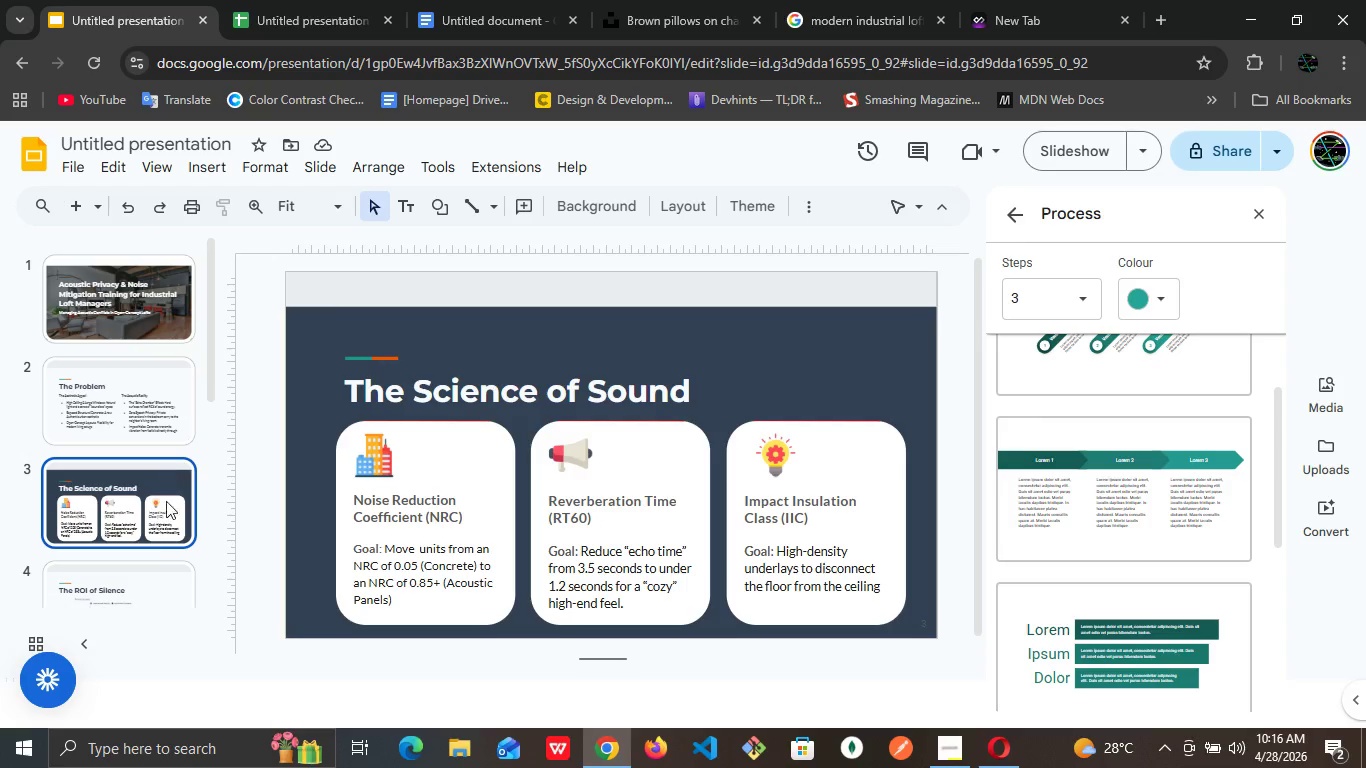 
left_click([148, 589])
 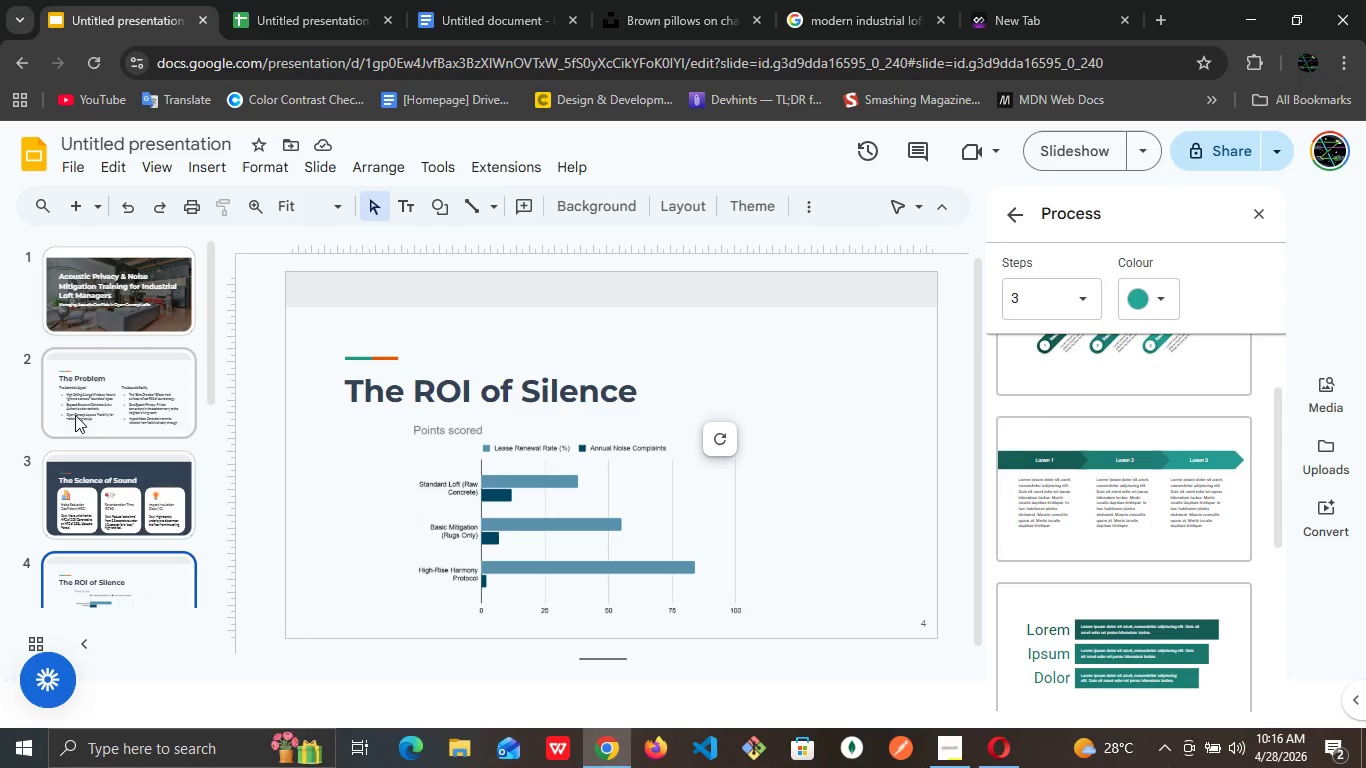 
scroll: coordinate [102, 415], scroll_direction: down, amount: 1.0
 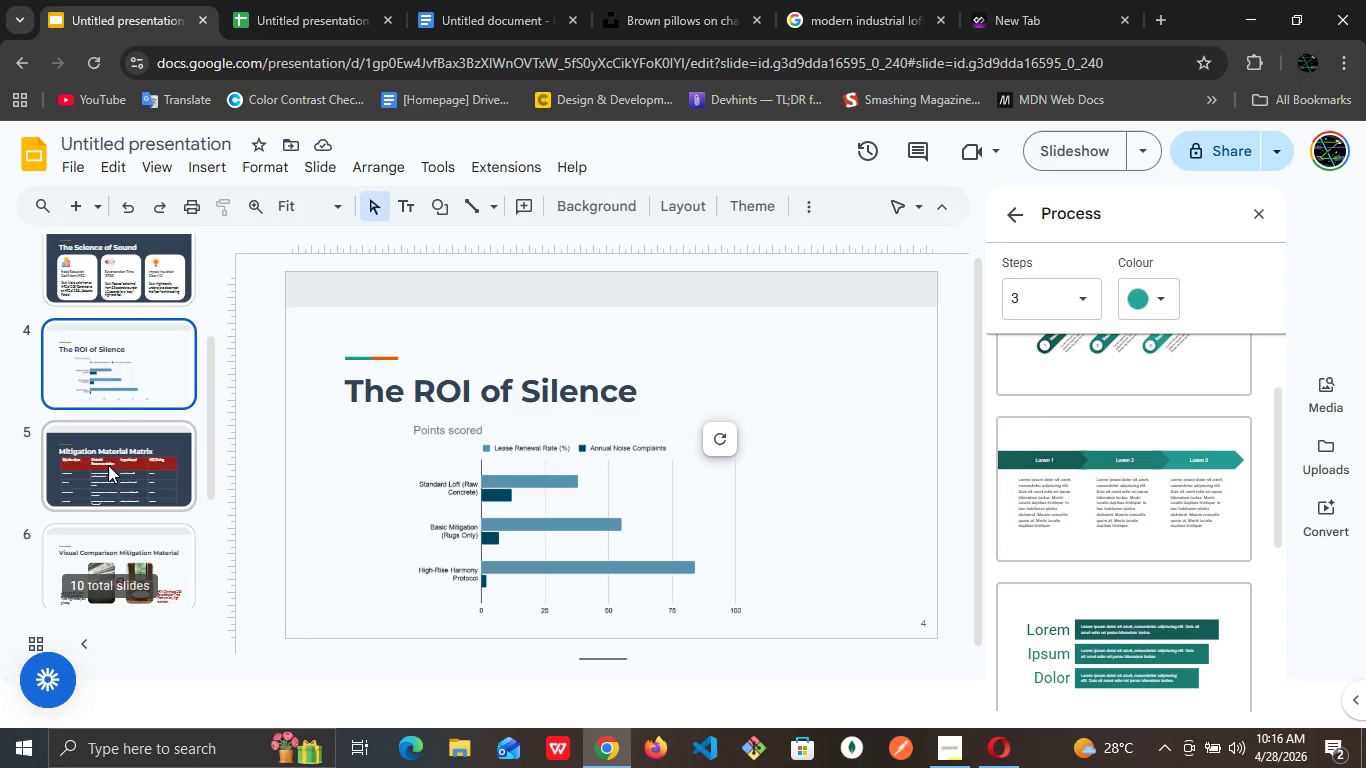 
left_click([108, 465])
 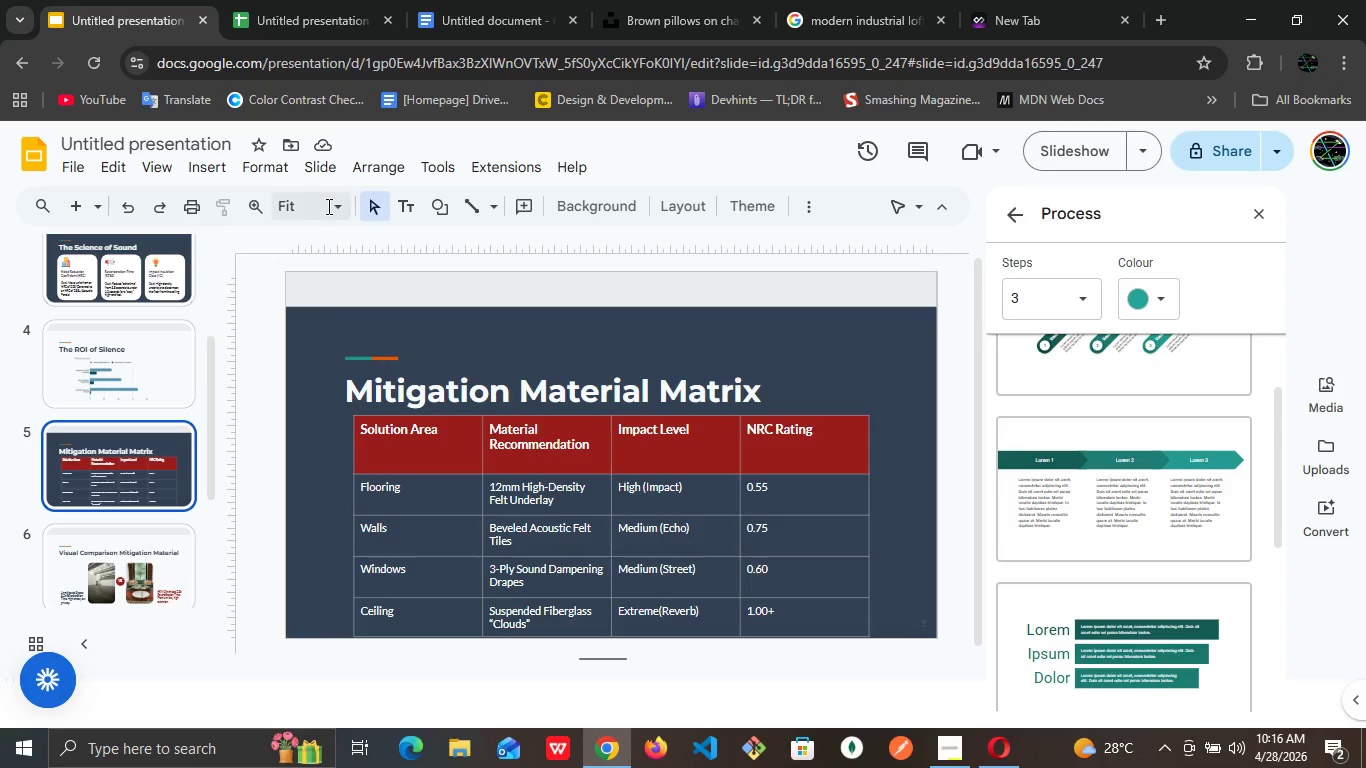 
left_click([336, 203])
 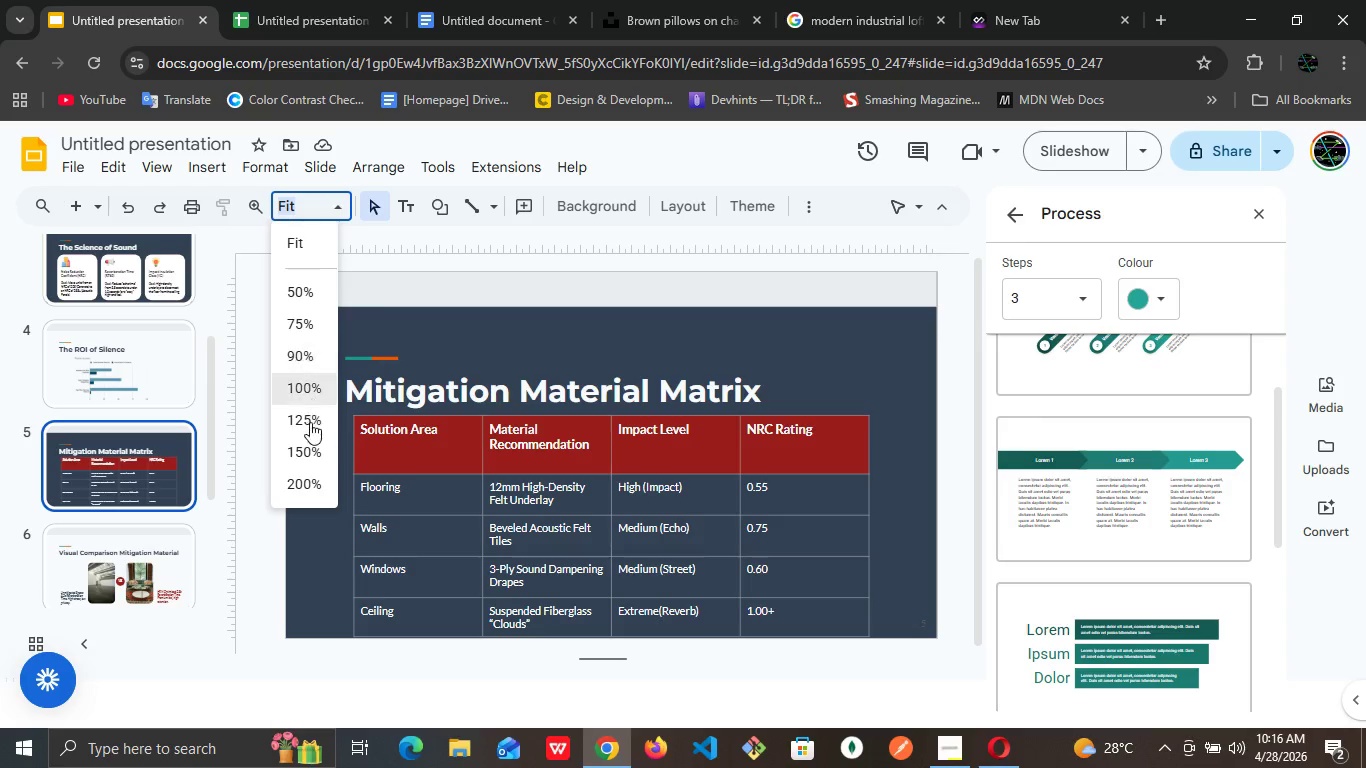 
left_click([310, 422])
 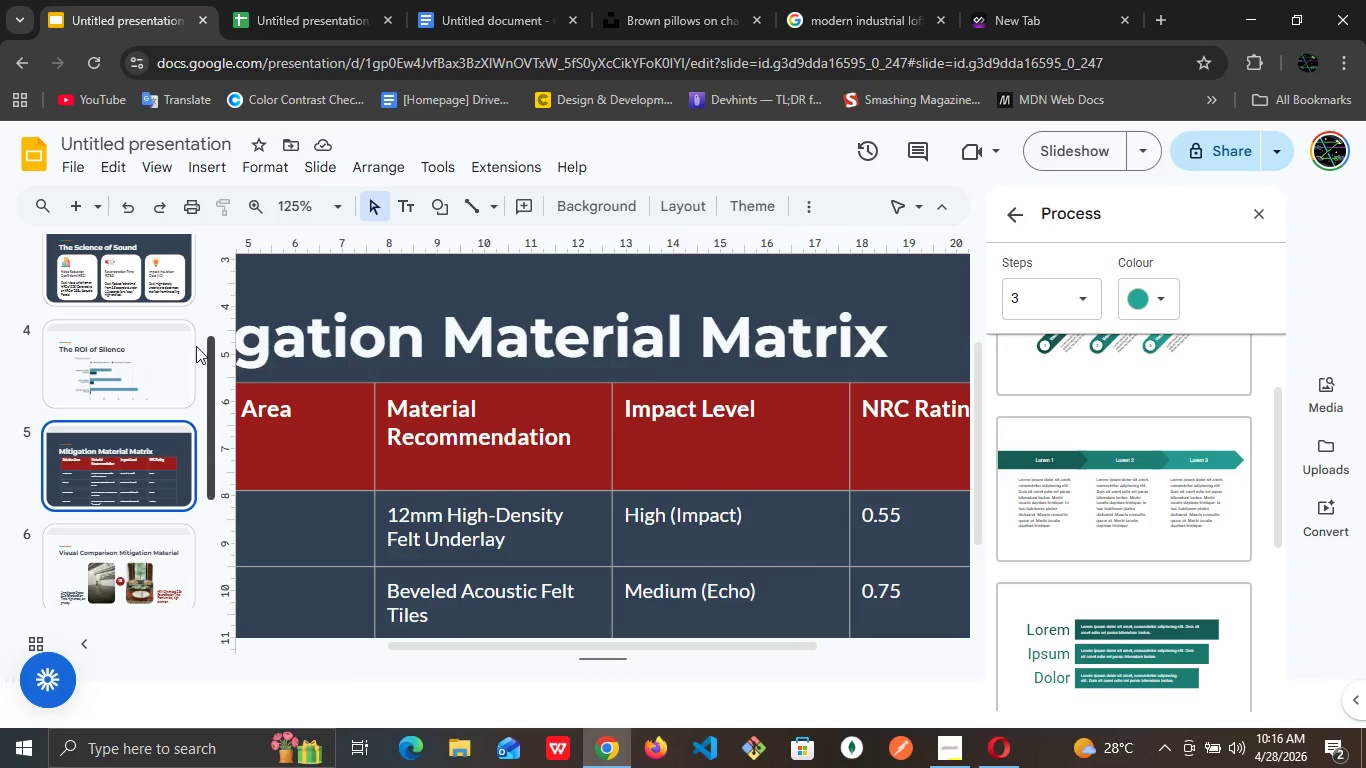 
scroll: coordinate [172, 353], scroll_direction: up, amount: 2.0
 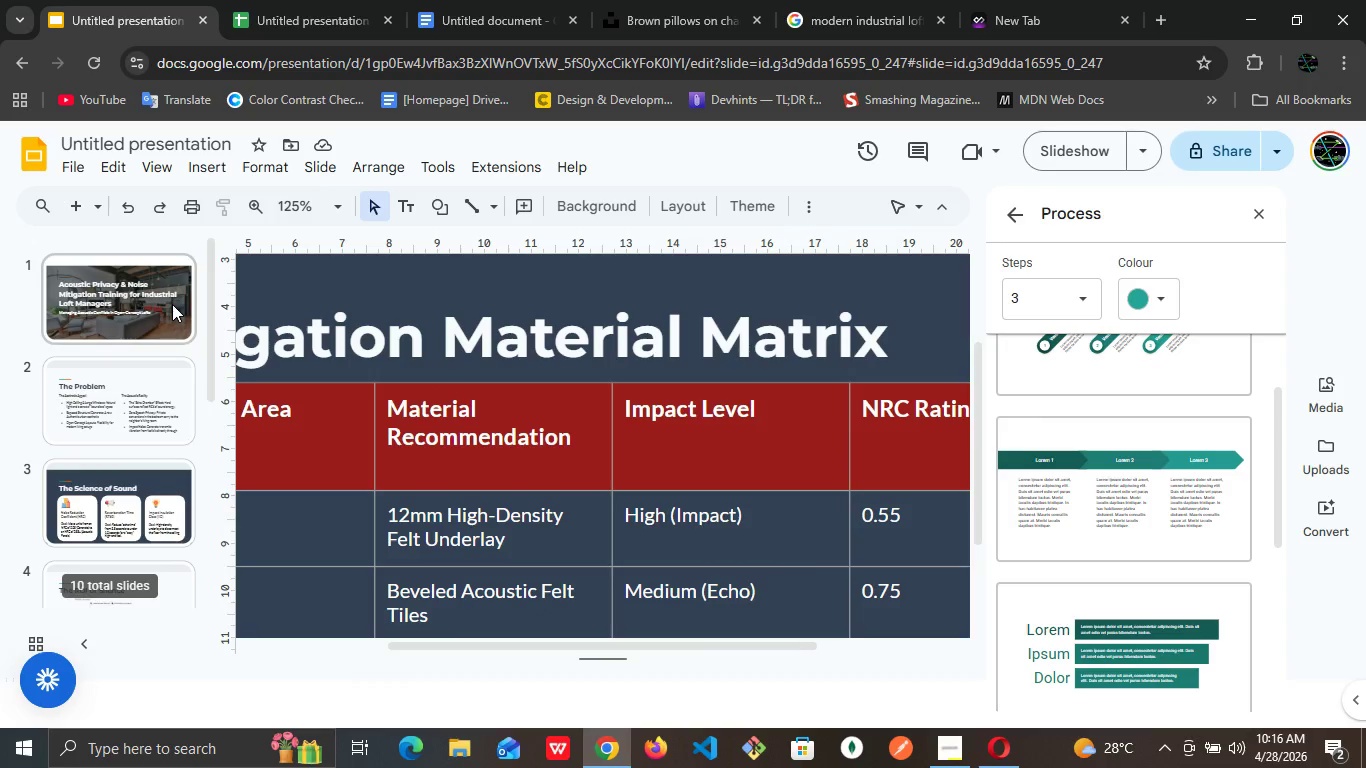 
left_click([172, 304])
 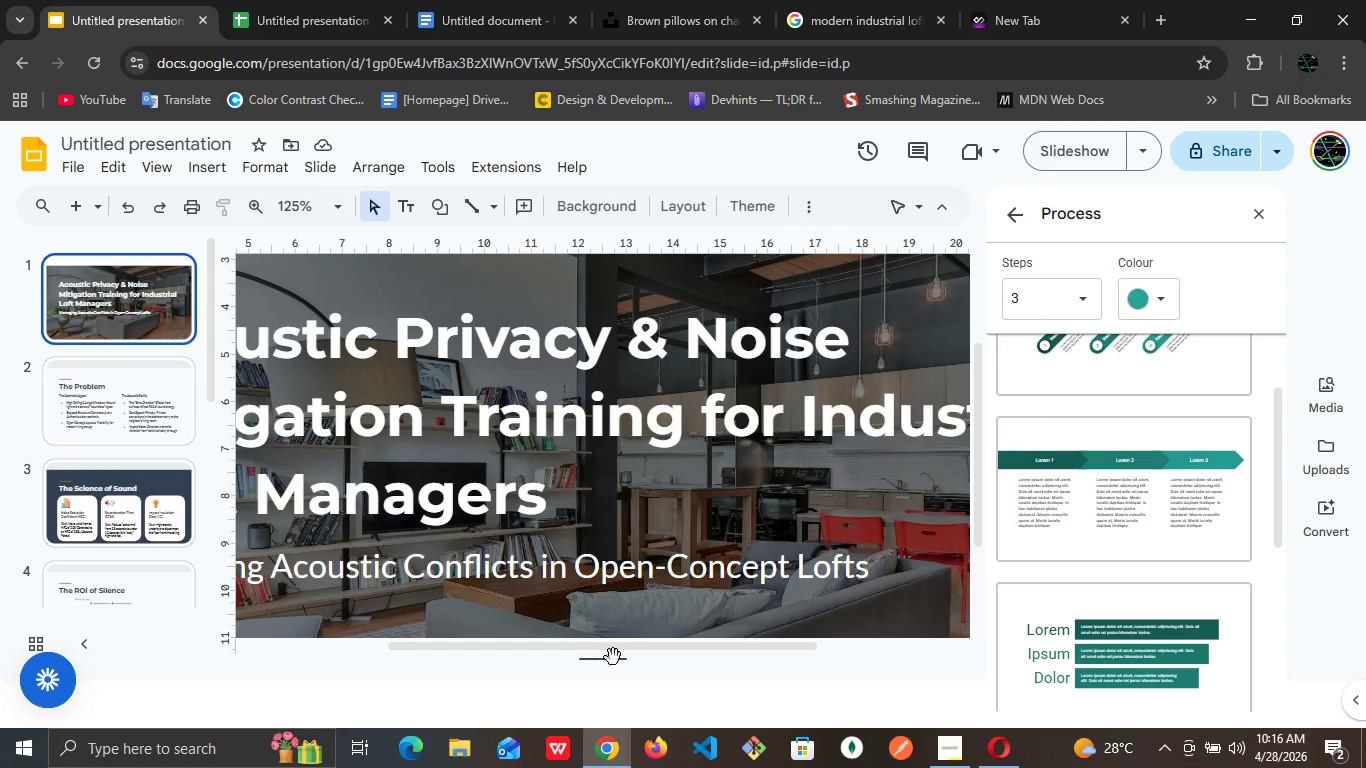 
left_click_drag(start_coordinate=[618, 650], to_coordinate=[356, 635])
 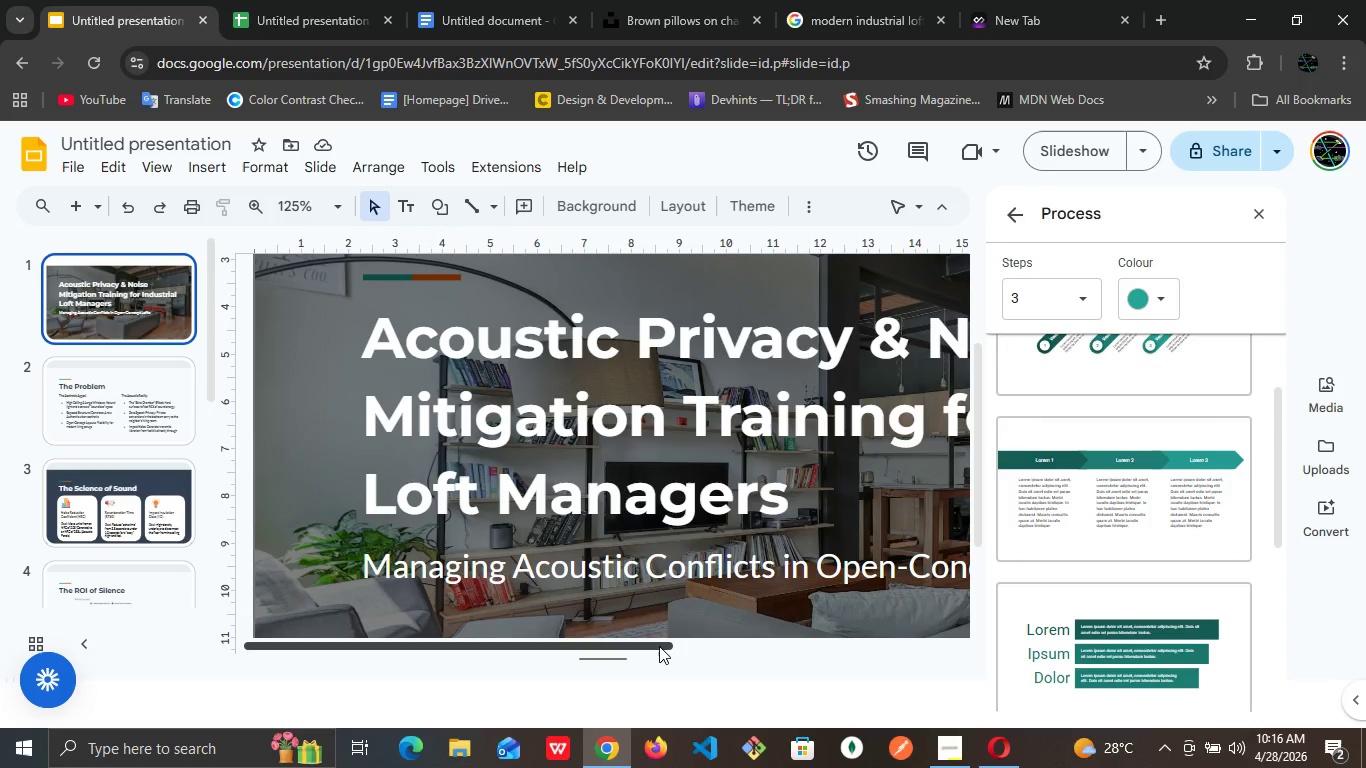 
left_click_drag(start_coordinate=[659, 646], to_coordinate=[716, 630])
 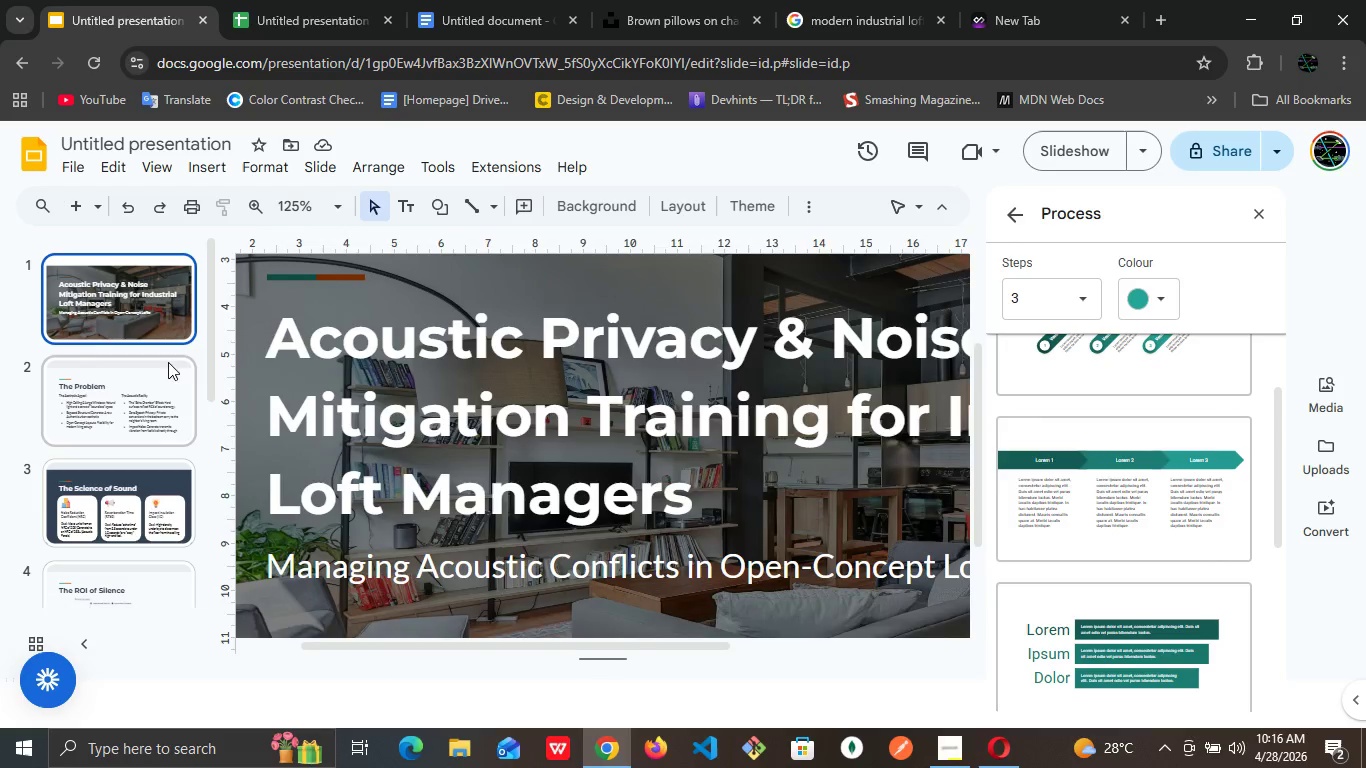 
left_click([153, 379])
 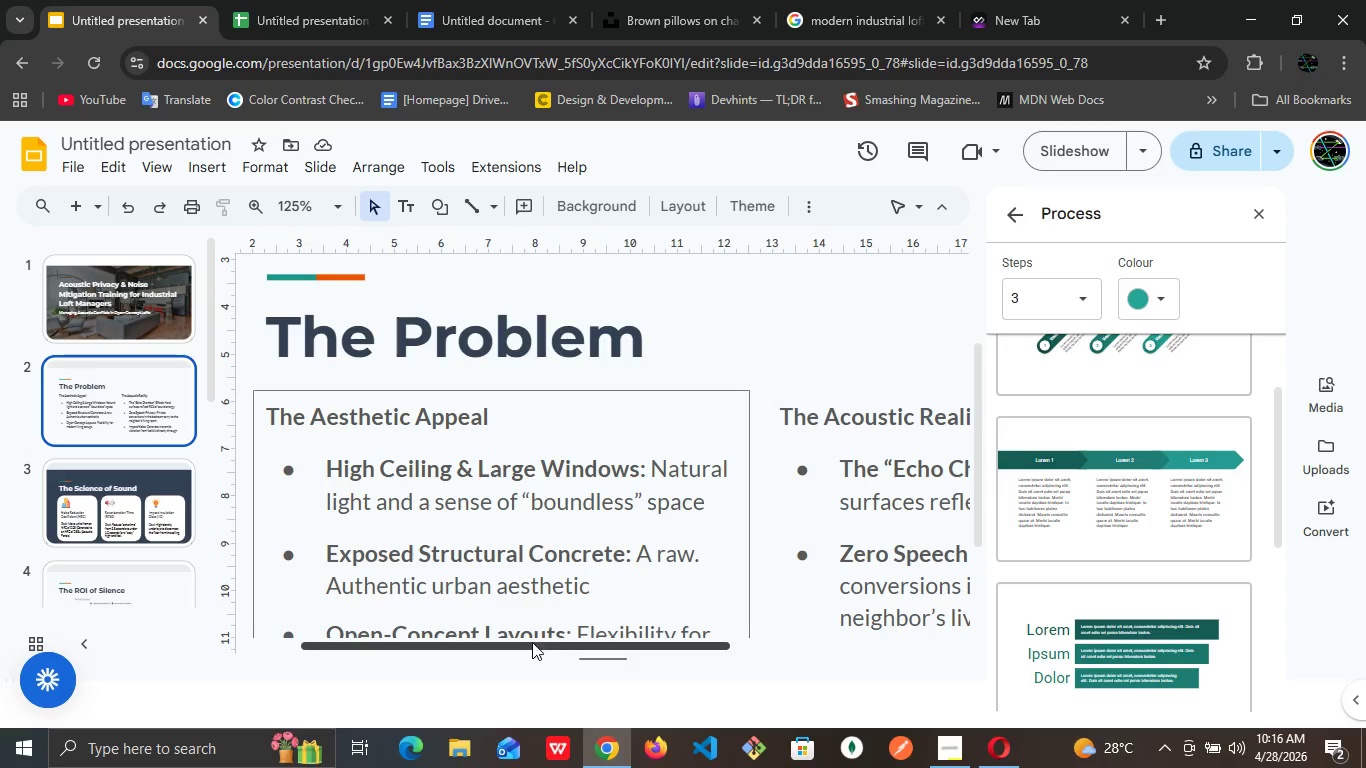 
left_click_drag(start_coordinate=[532, 645], to_coordinate=[448, 612])
 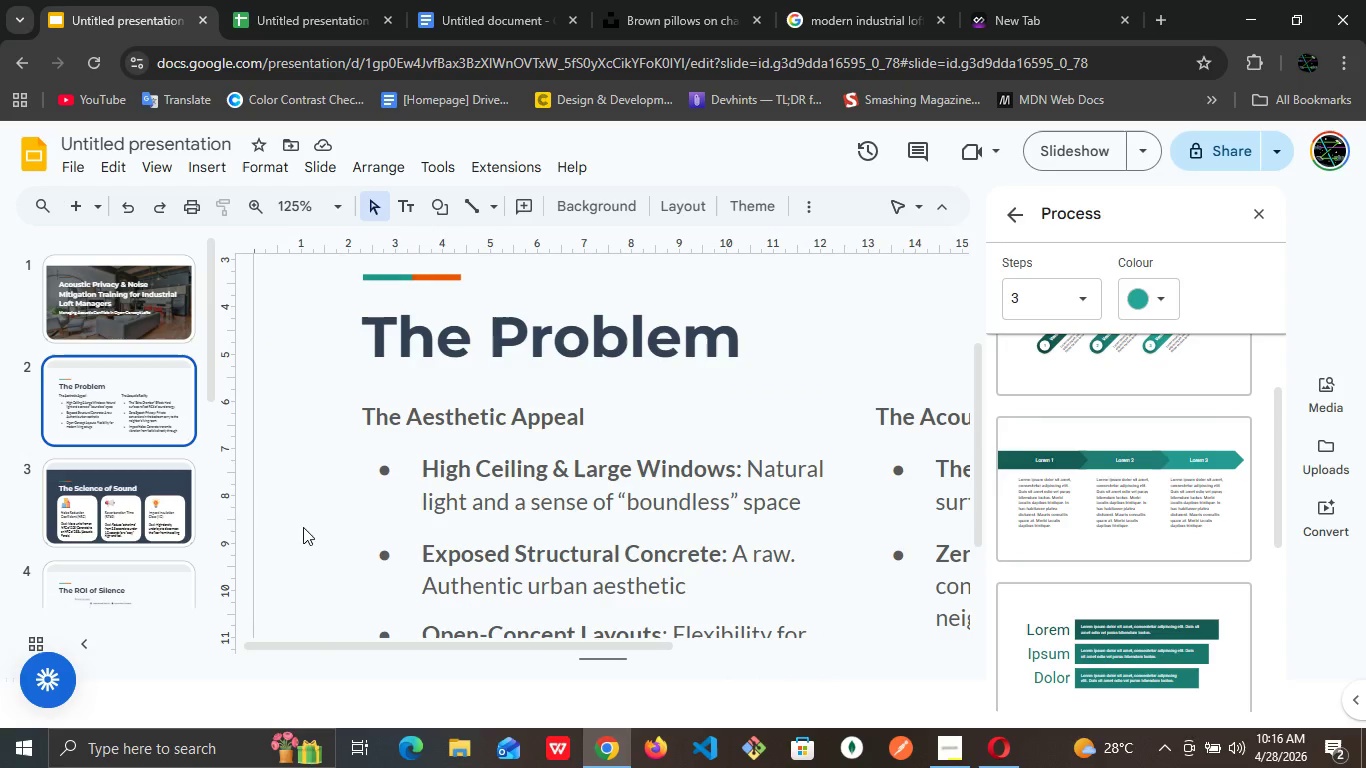 
left_click([146, 490])
 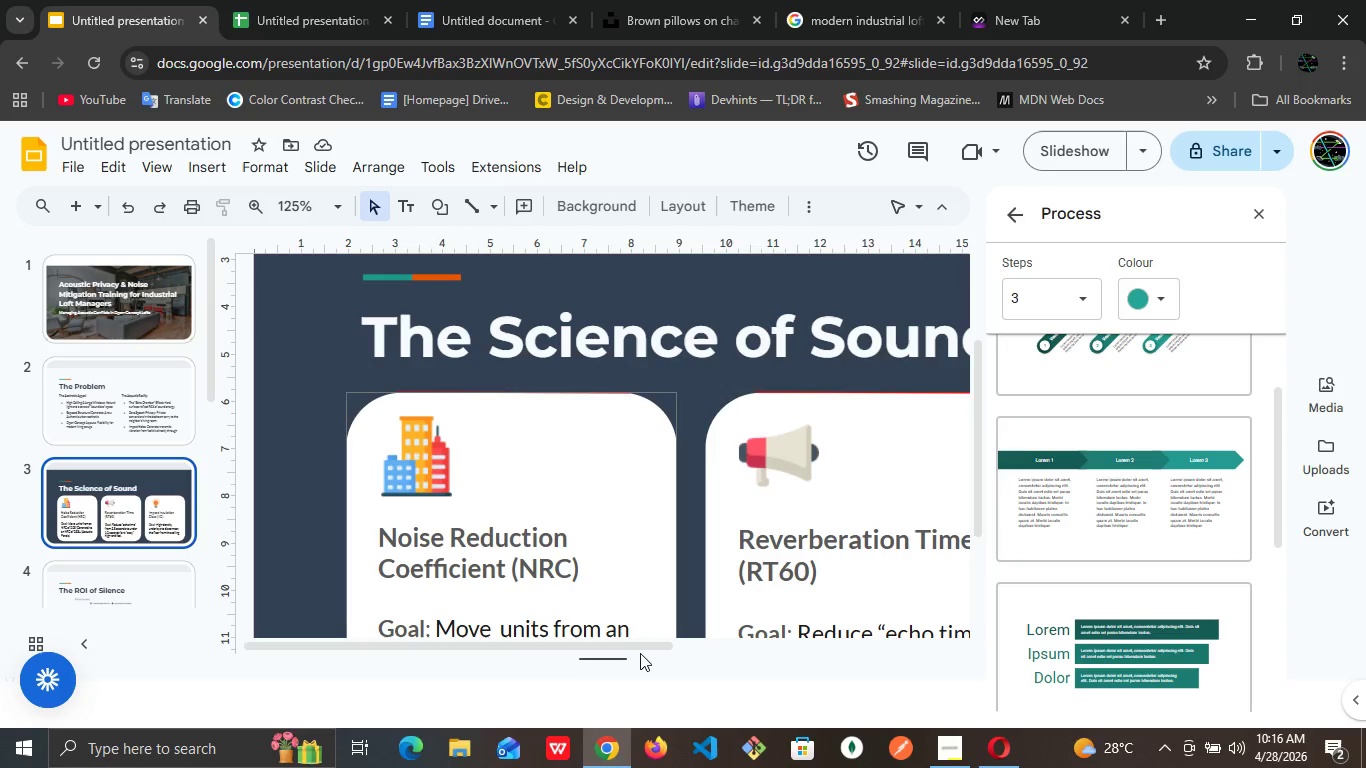 
left_click_drag(start_coordinate=[640, 651], to_coordinate=[434, 637])
 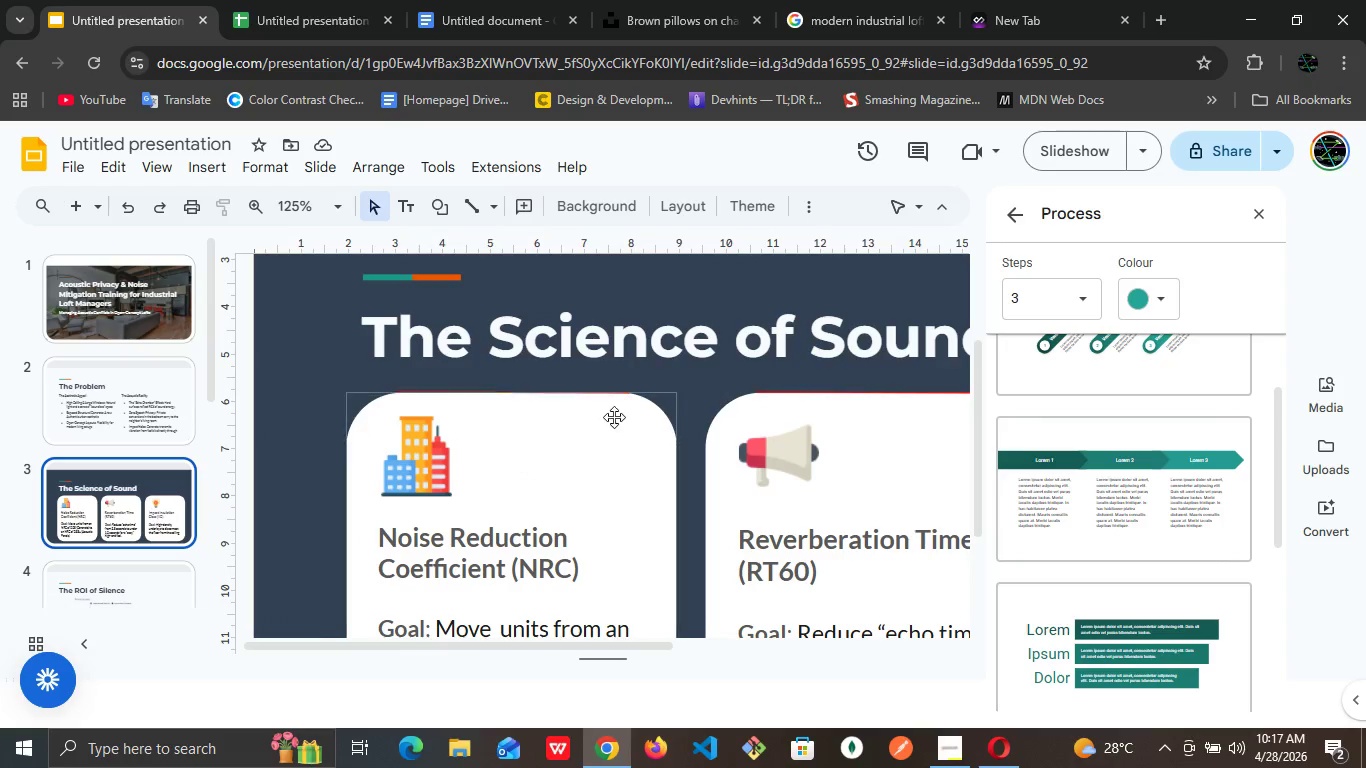 
mouse_move([458, 26])
 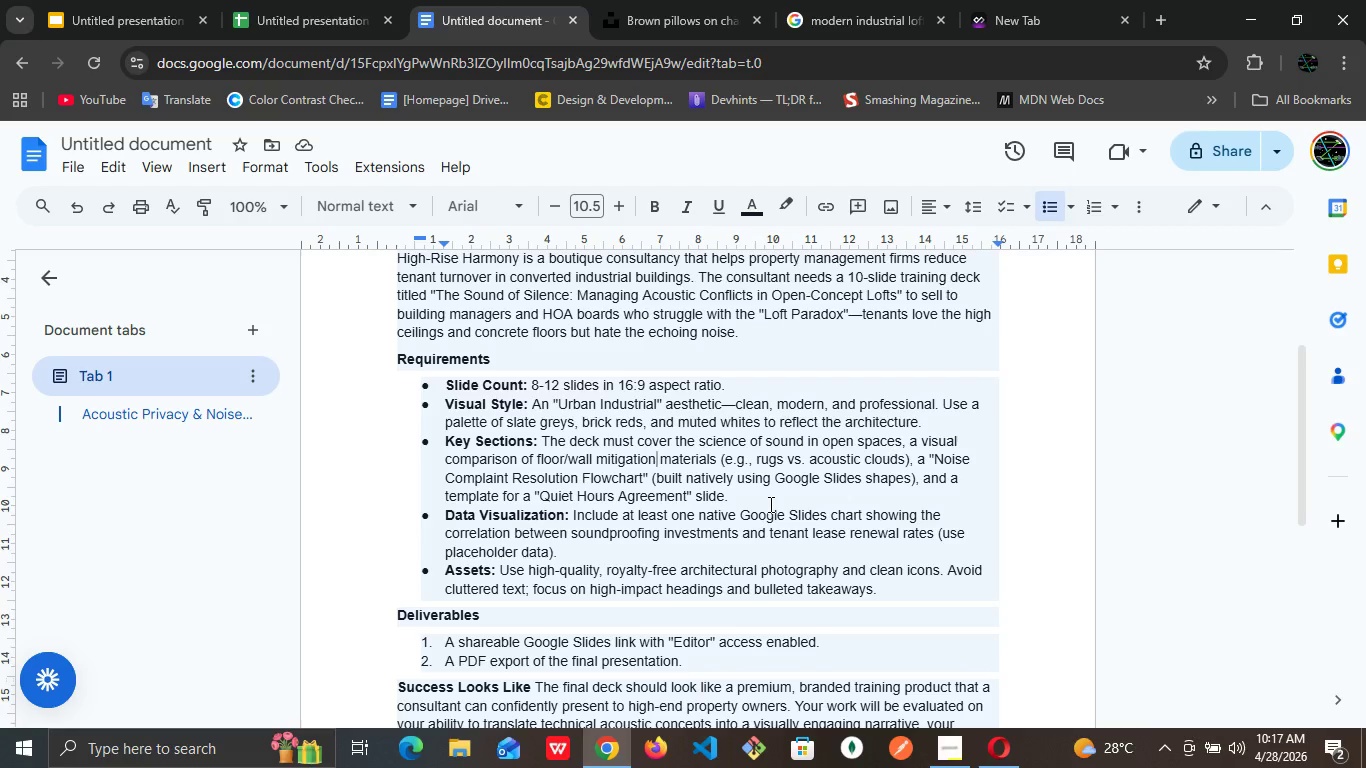 
left_click([769, 504])
 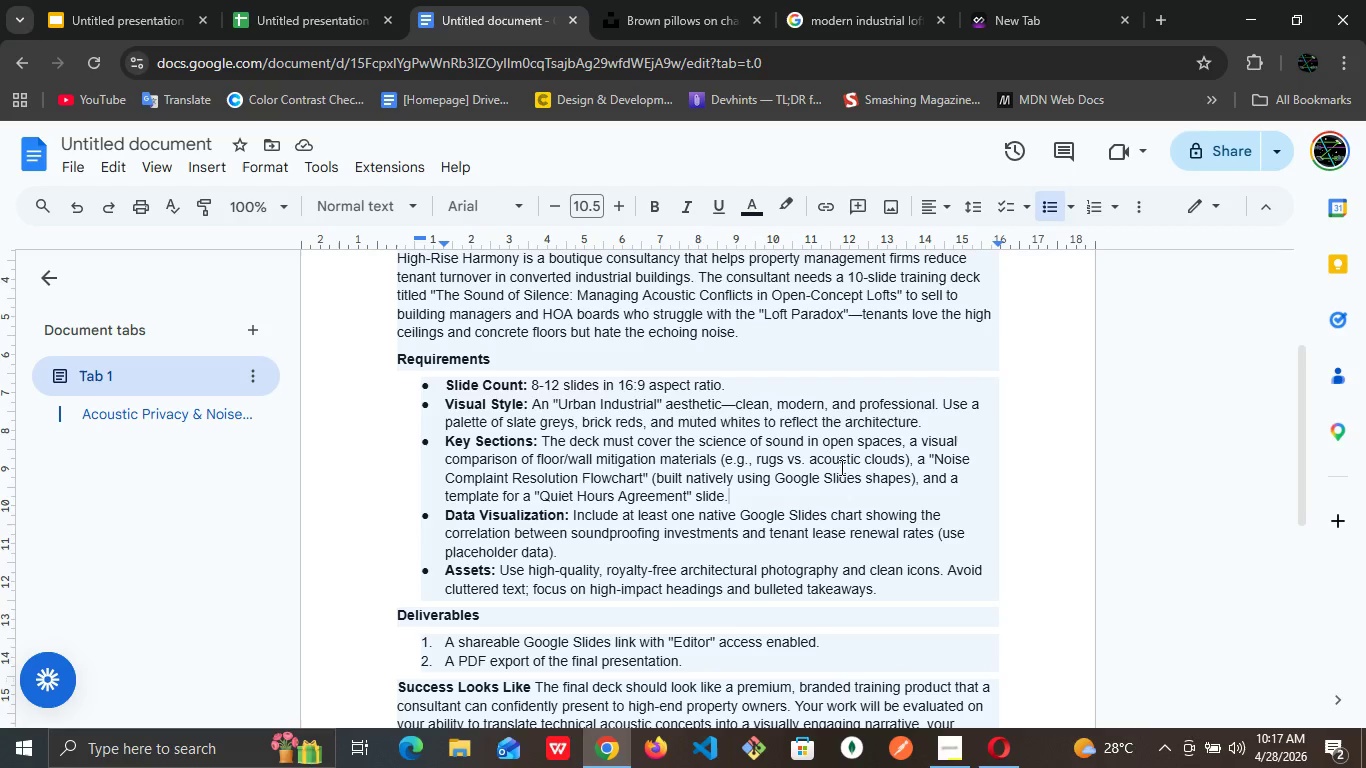 
wait(8.62)
 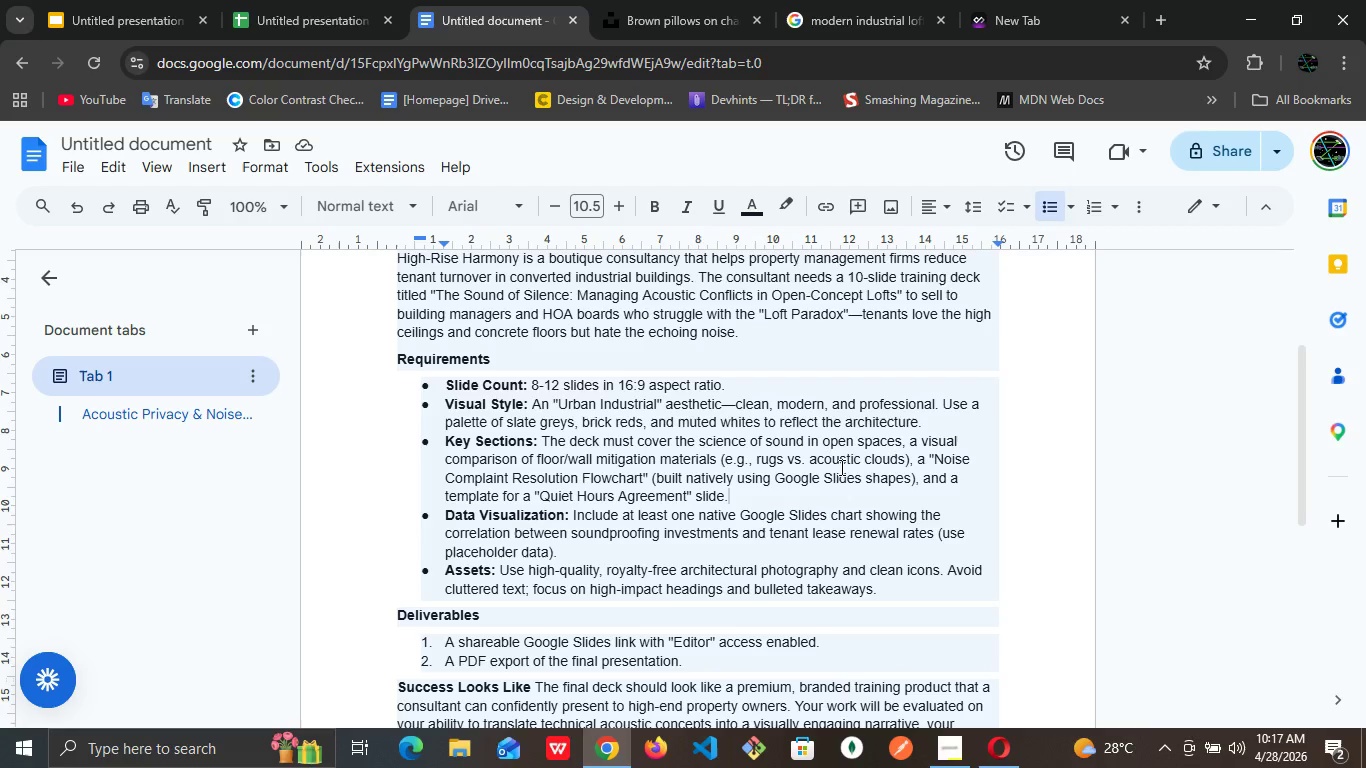 
left_click([169, 0])
 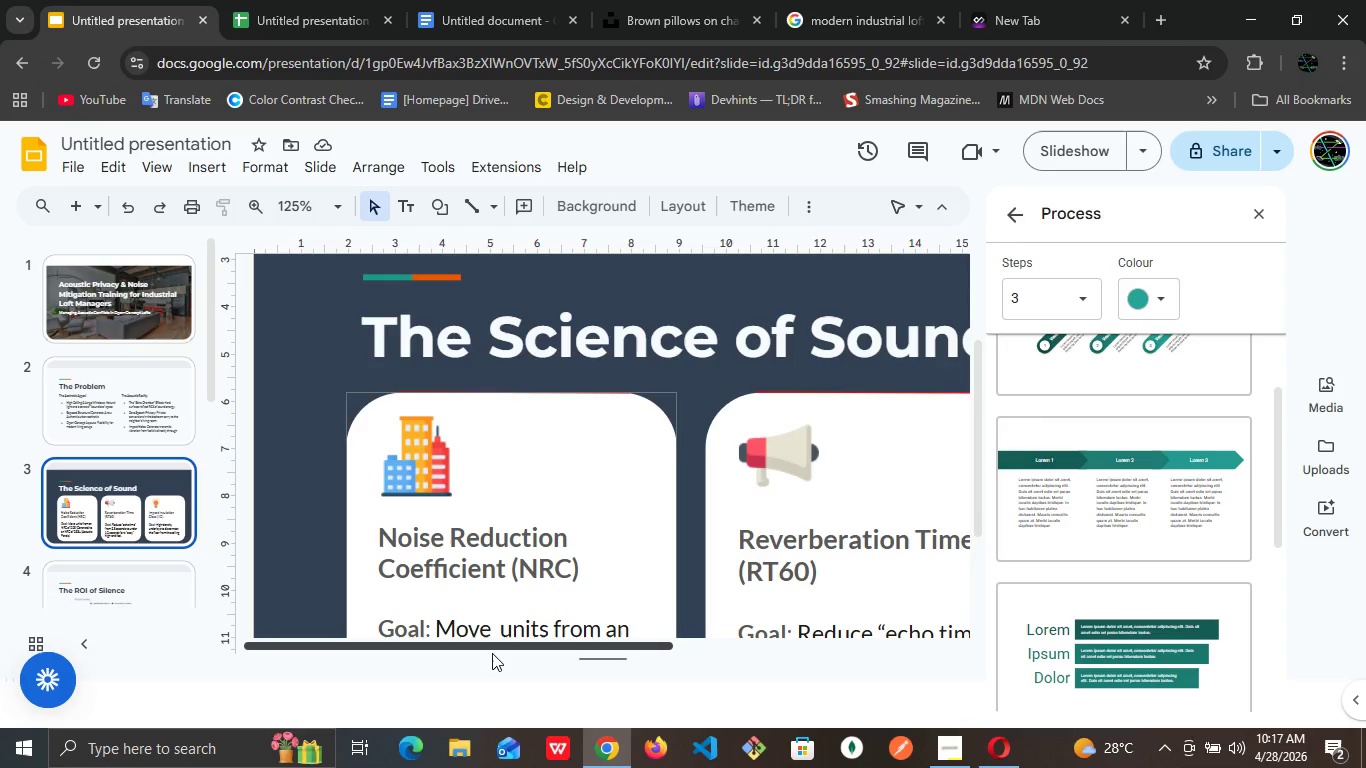 
left_click_drag(start_coordinate=[492, 653], to_coordinate=[781, 636])
 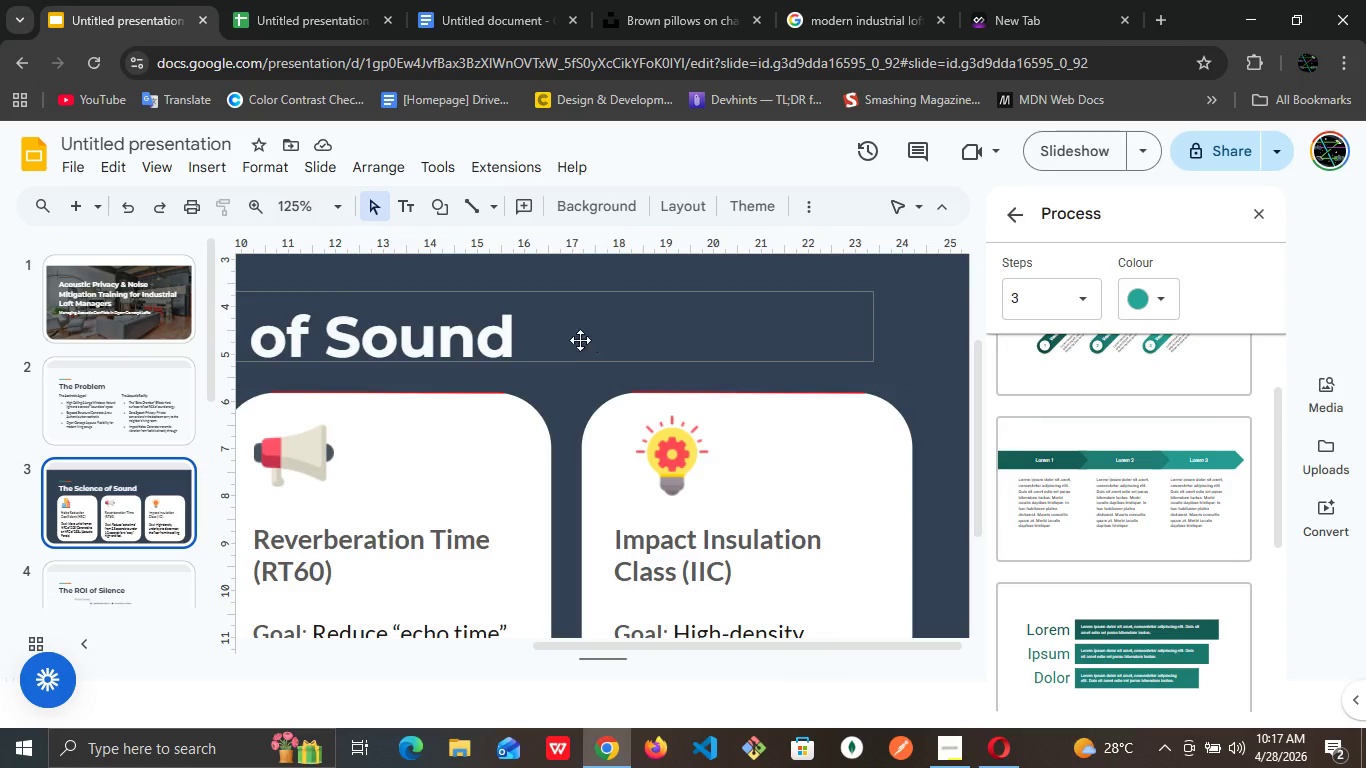 
left_click([567, 340])
 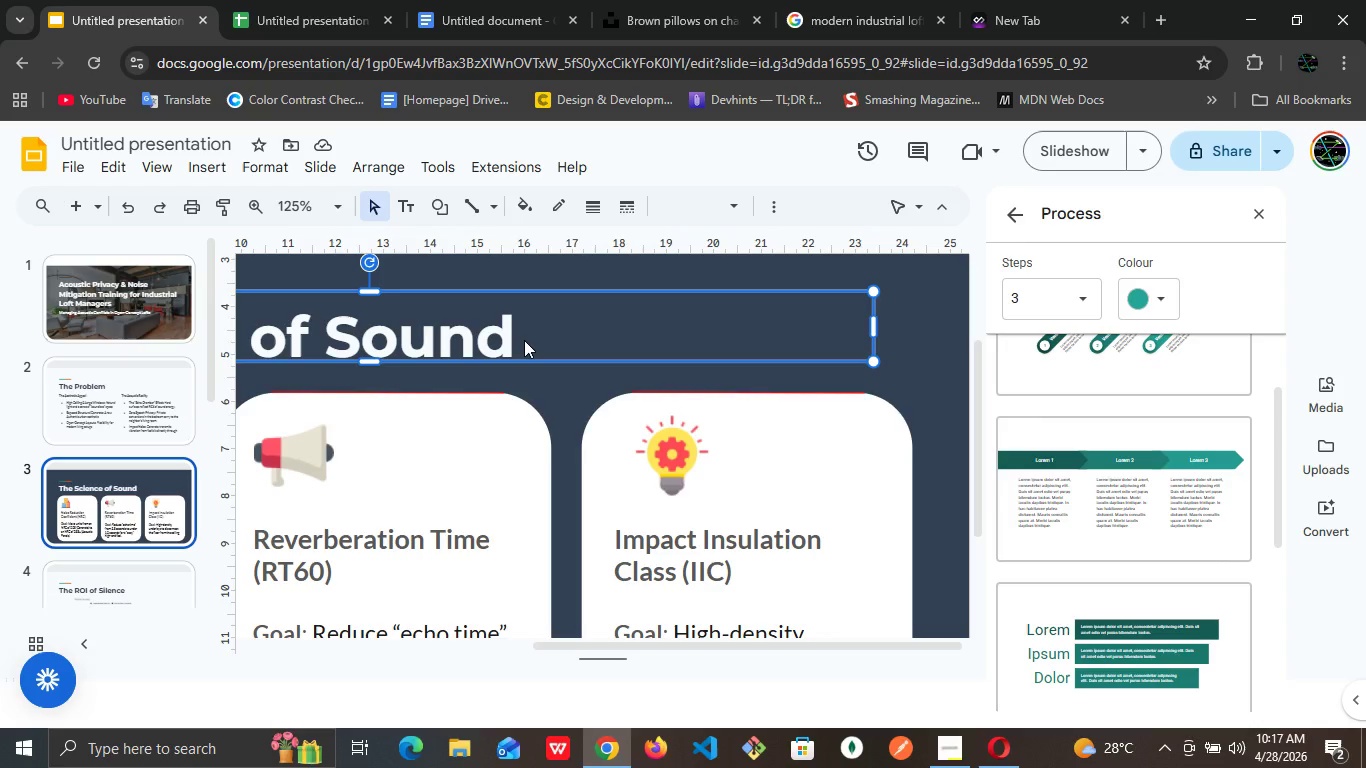 
left_click([524, 340])
 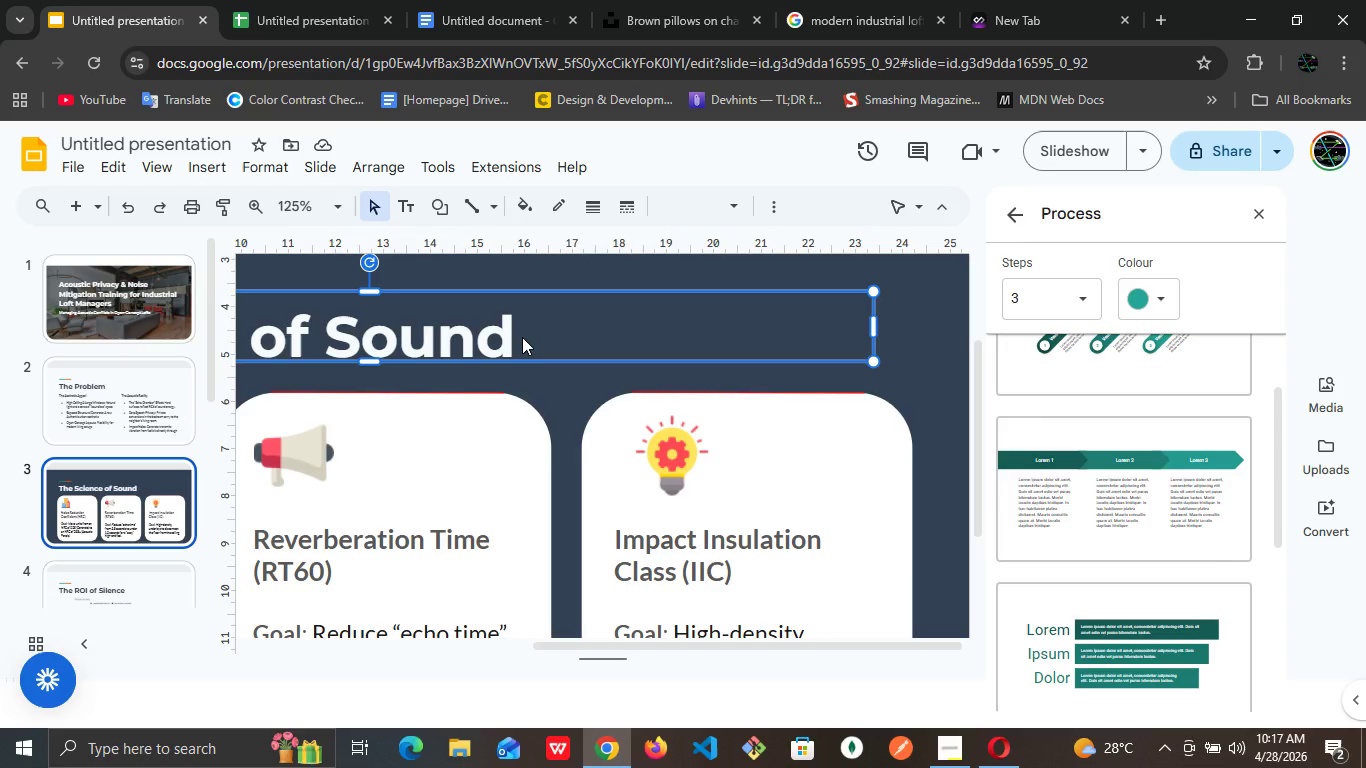 
double_click([522, 337])
 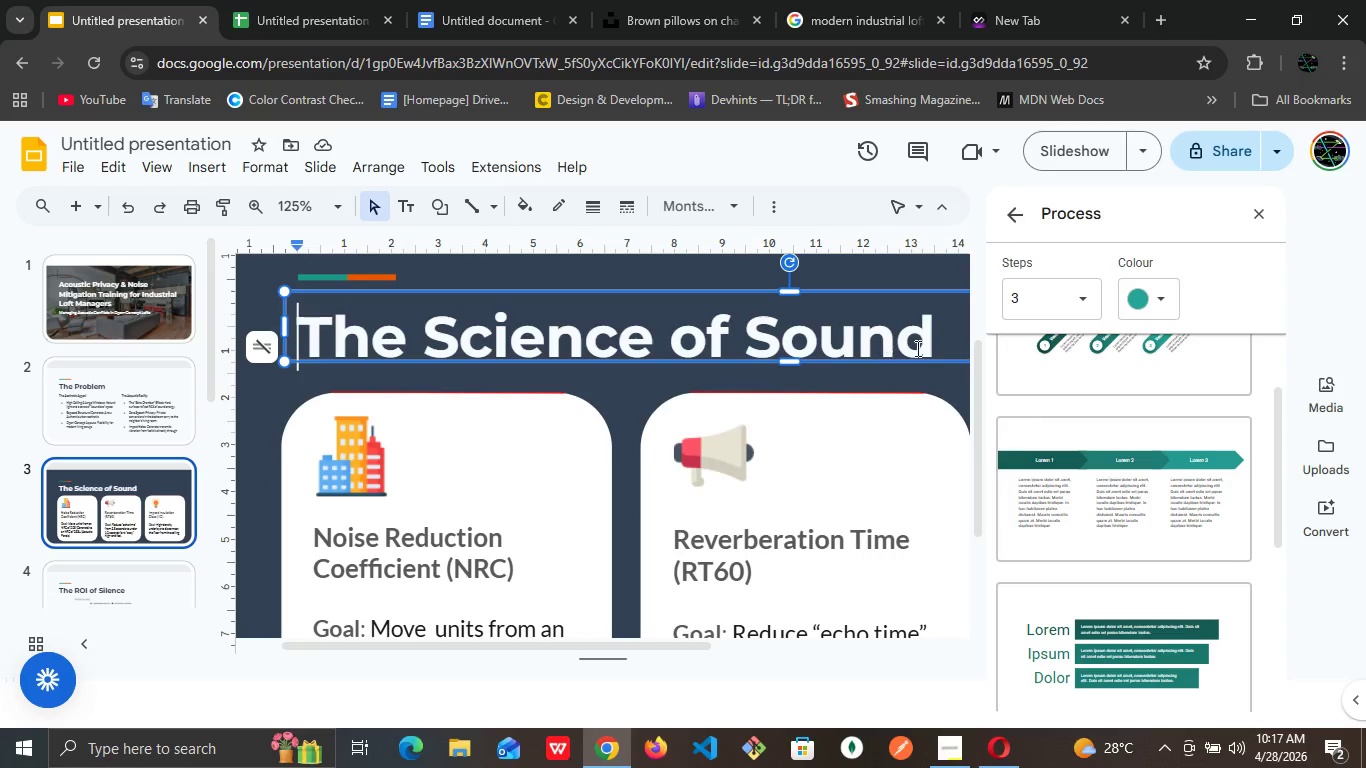 
left_click([930, 337])
 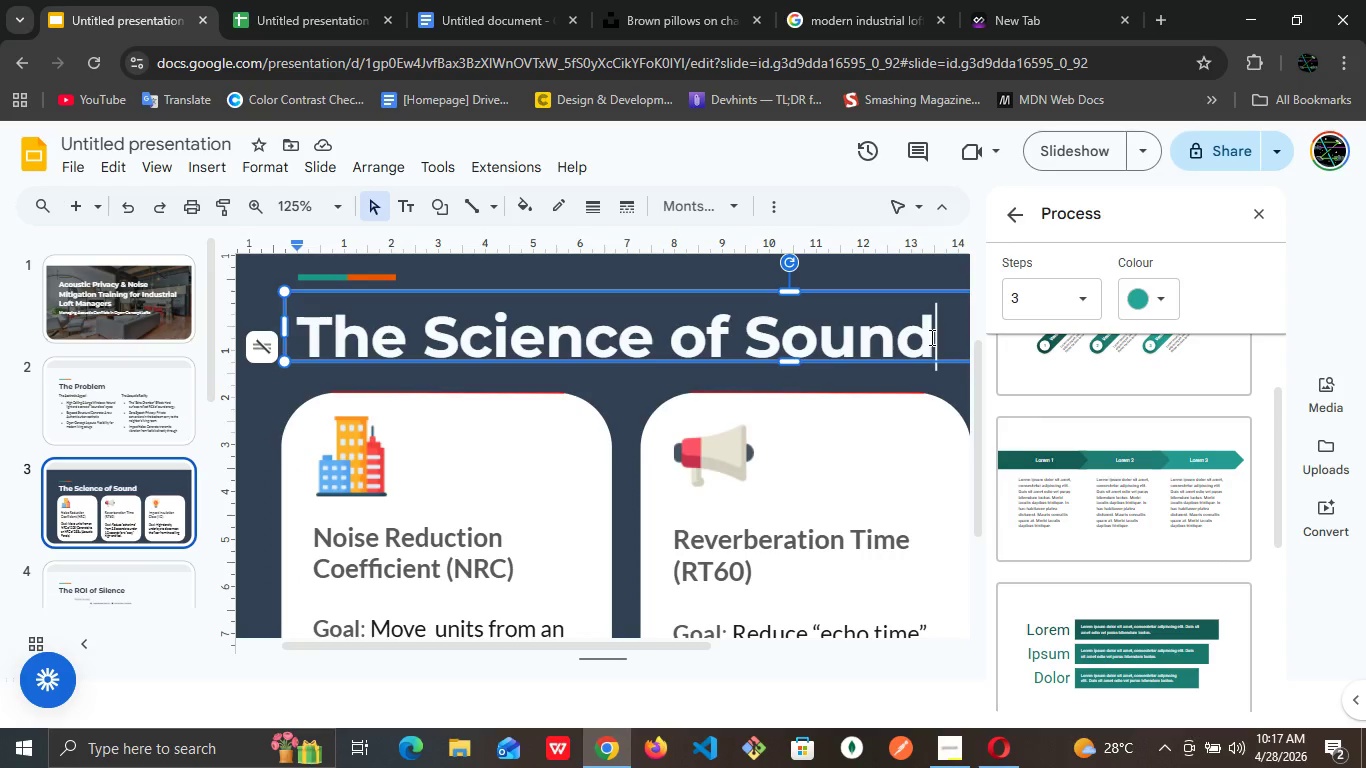 
type( )
key(Tab)
key(Backspace)
key(Backspace)
type( In Open Space)
 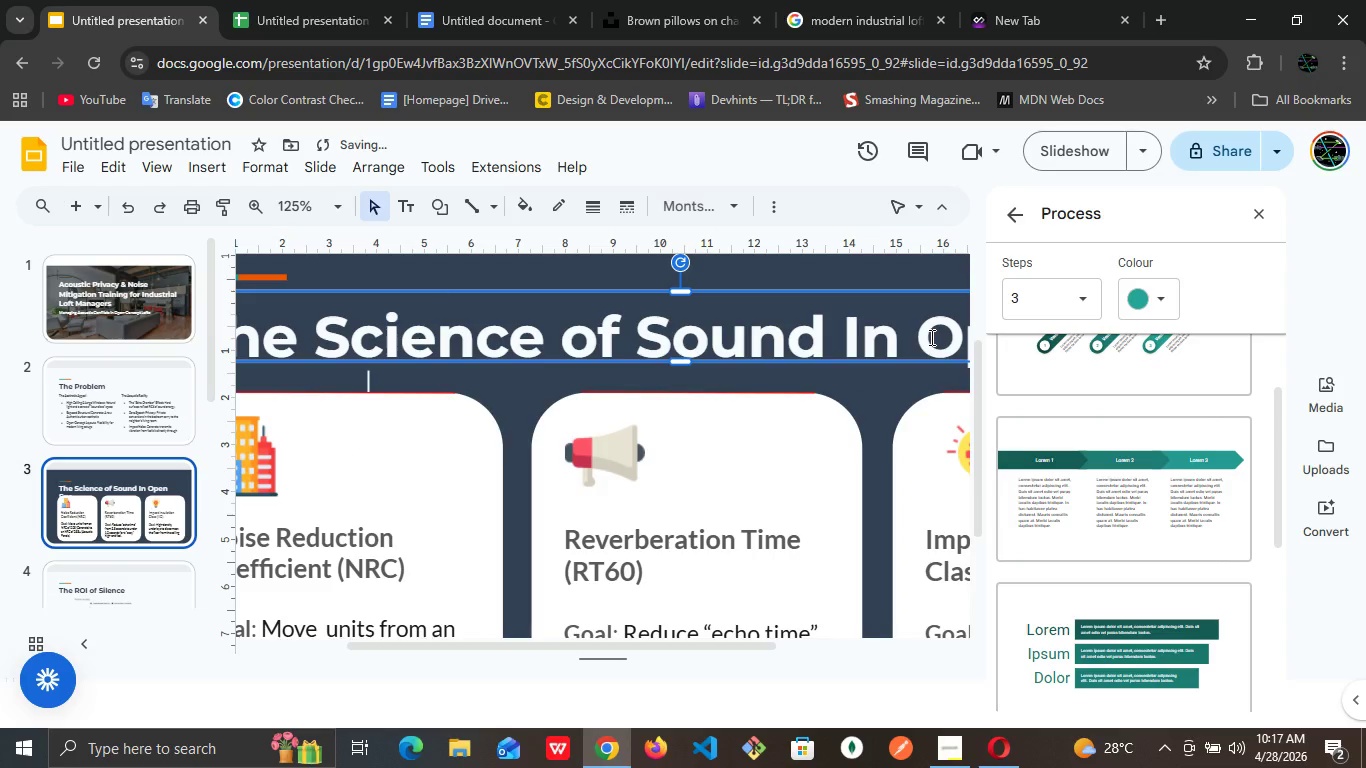 
key(Control+A)
 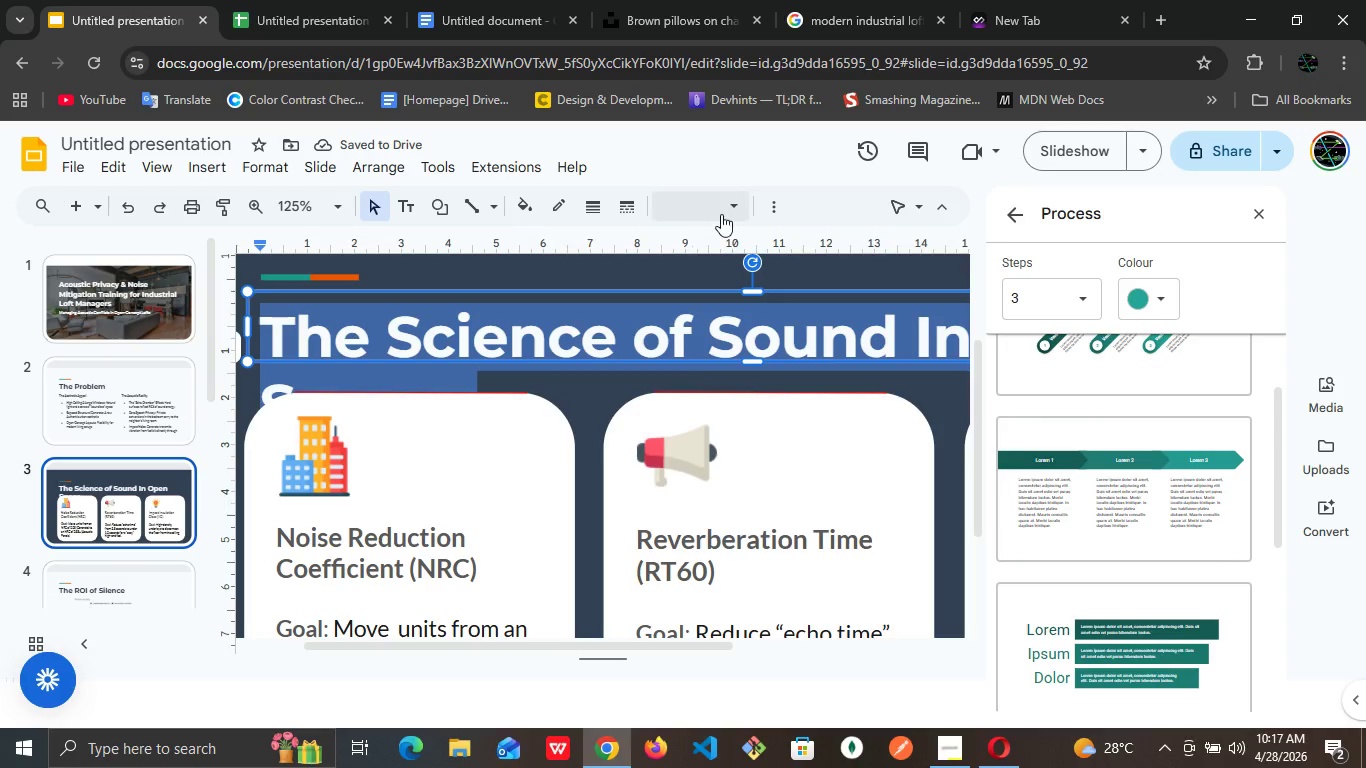 
left_click([723, 212])
 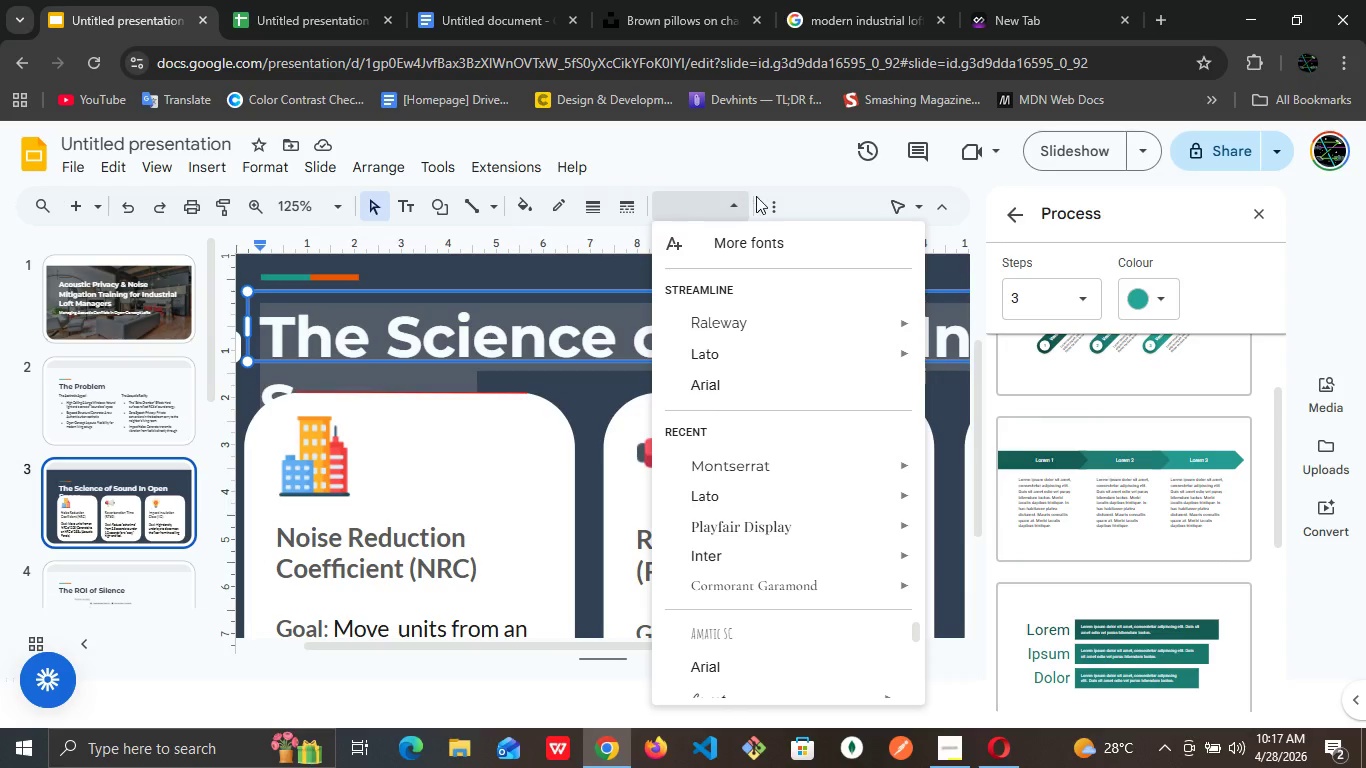 
left_click([770, 203])
 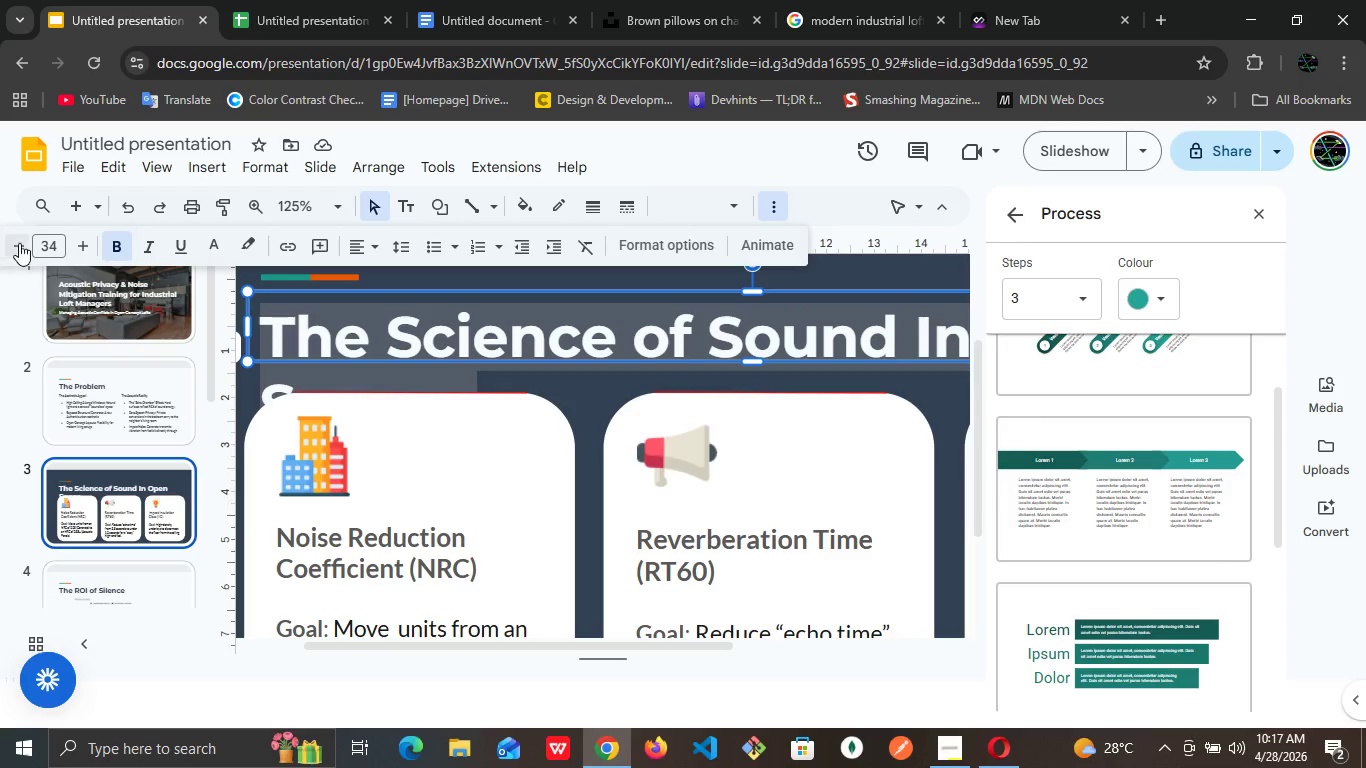 
left_click([54, 246])
 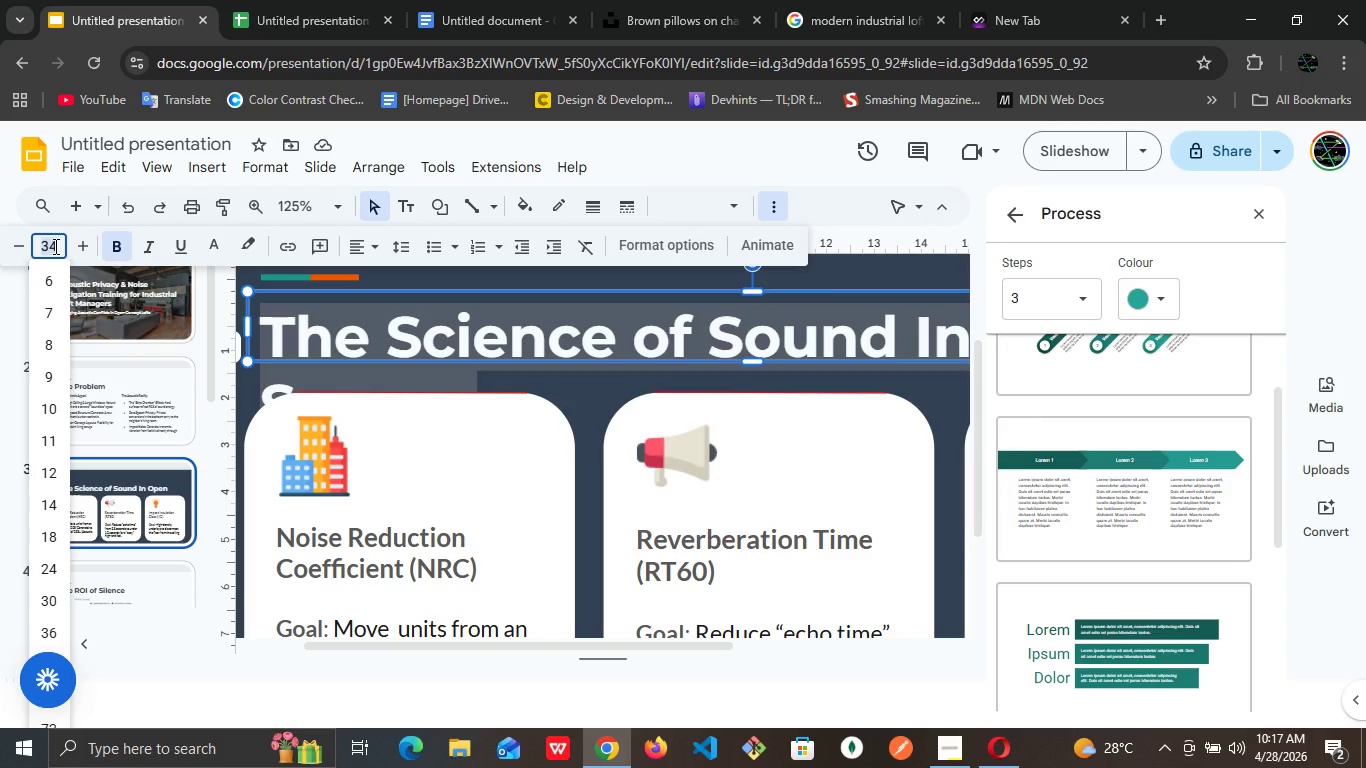 
type(30)
 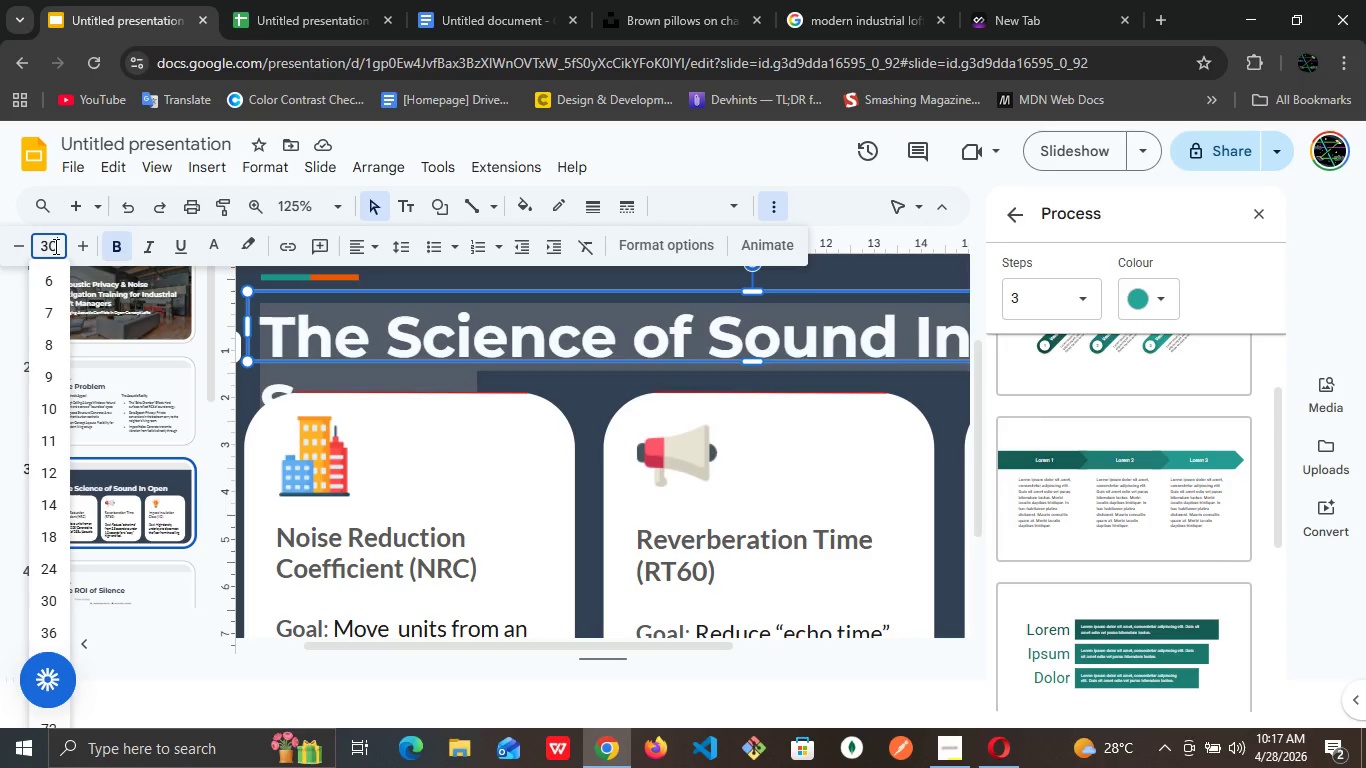 
key(Enter)
 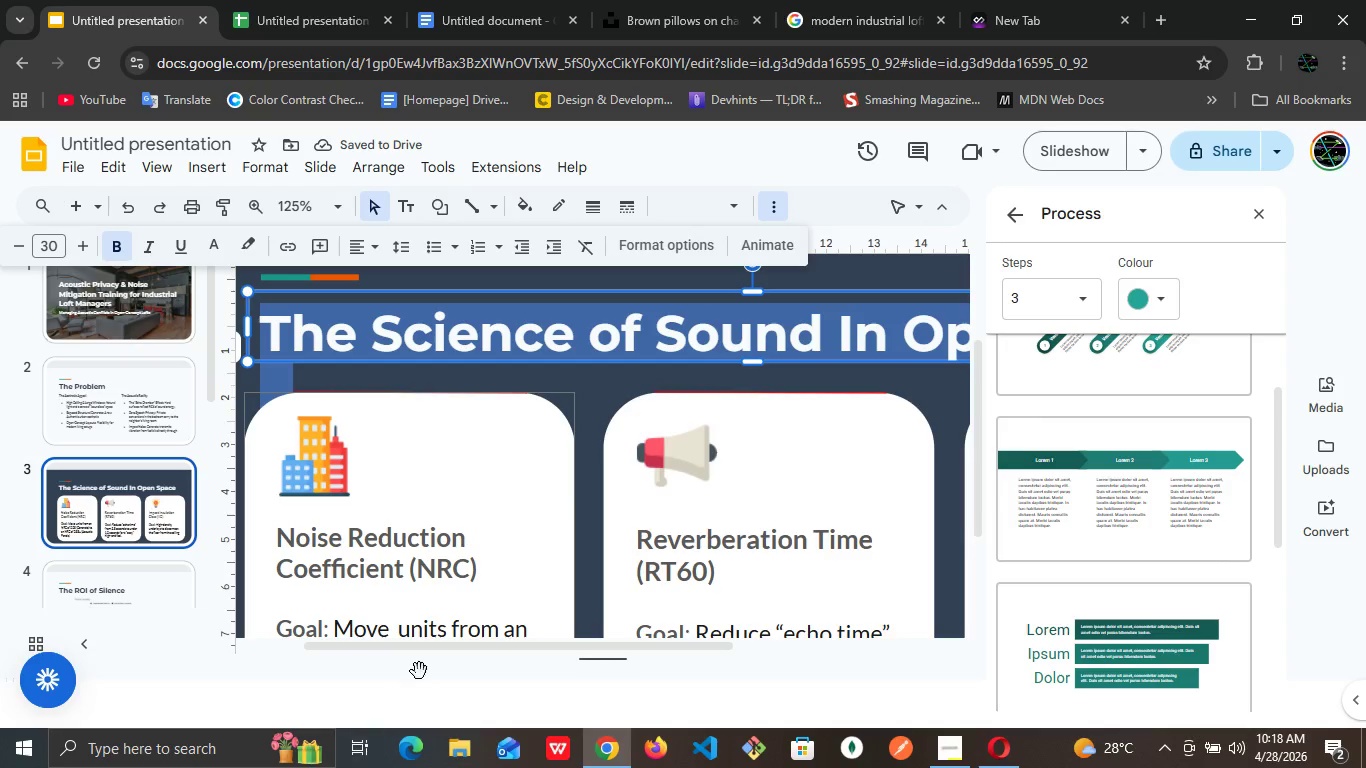 
left_click_drag(start_coordinate=[444, 653], to_coordinate=[549, 647])
 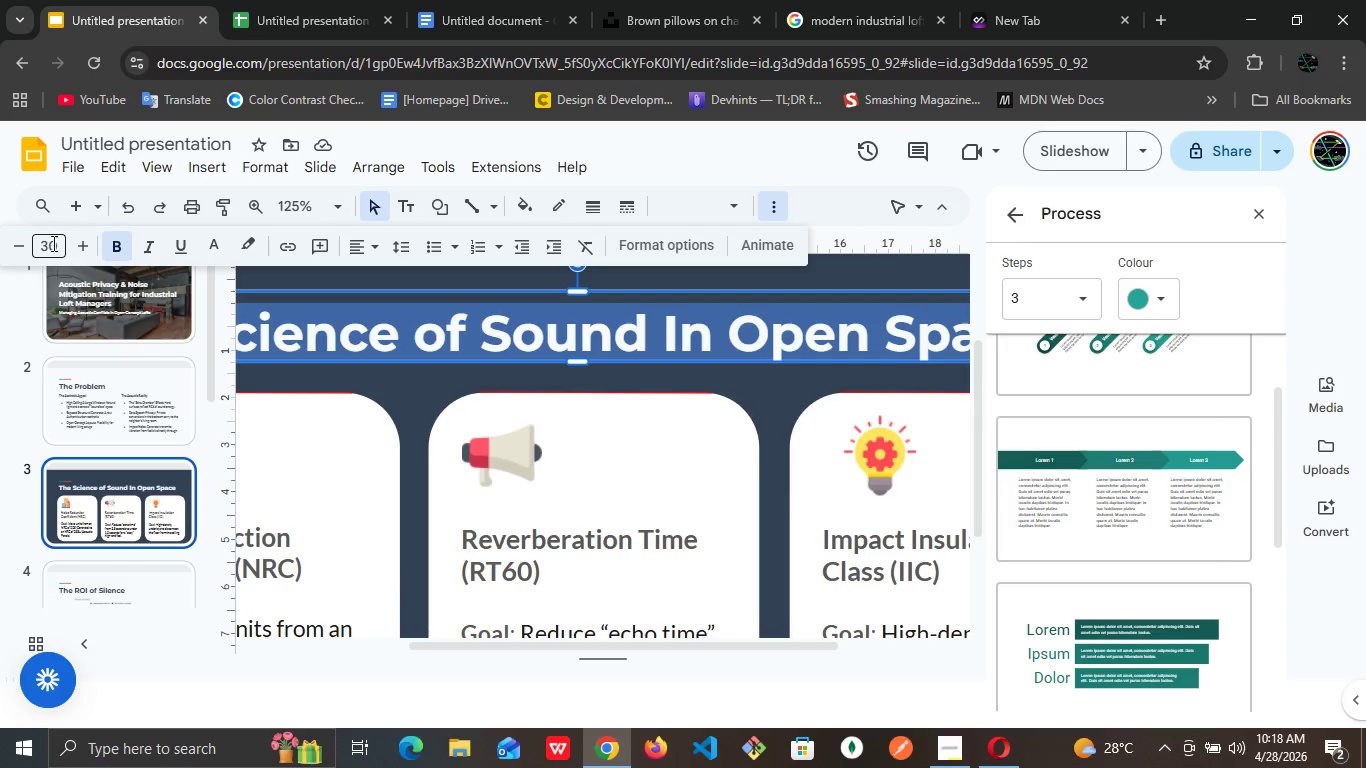 
left_click([52, 246])
 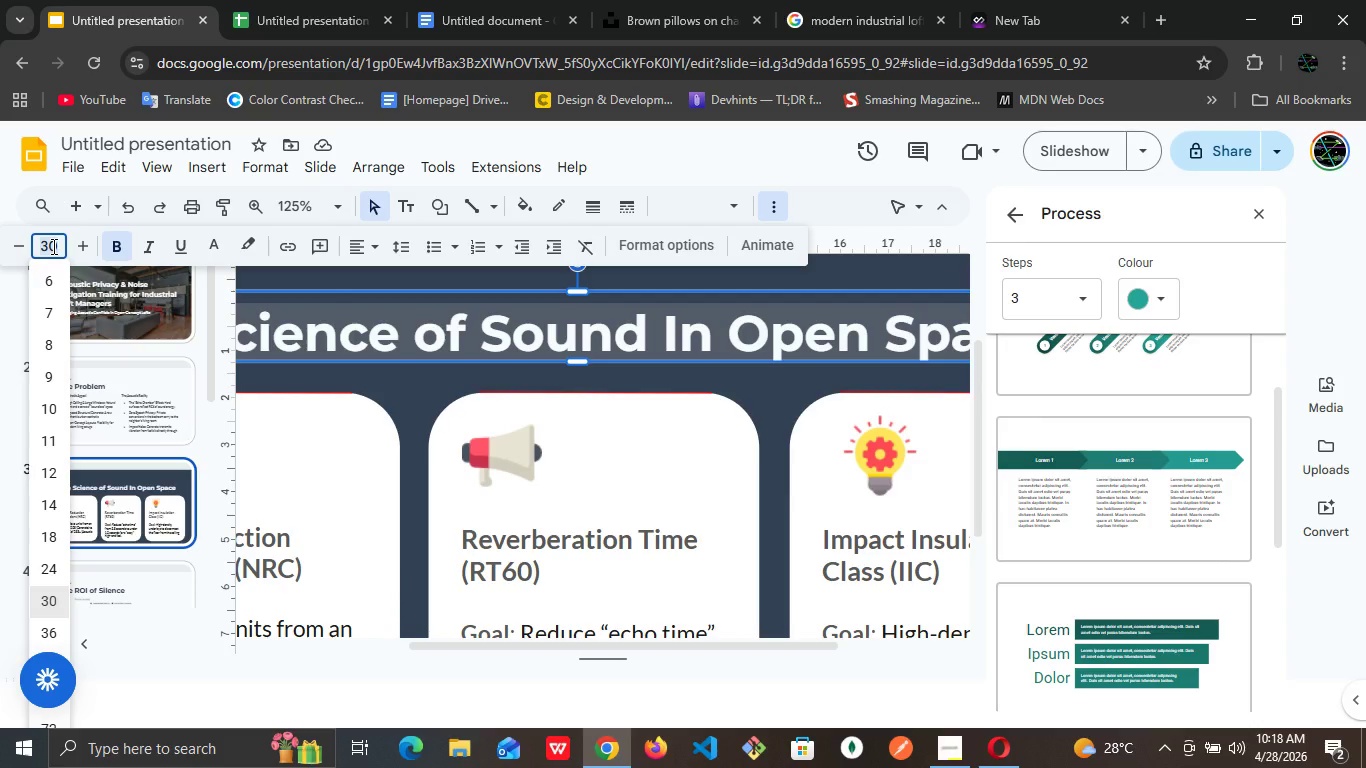 
type(32)
 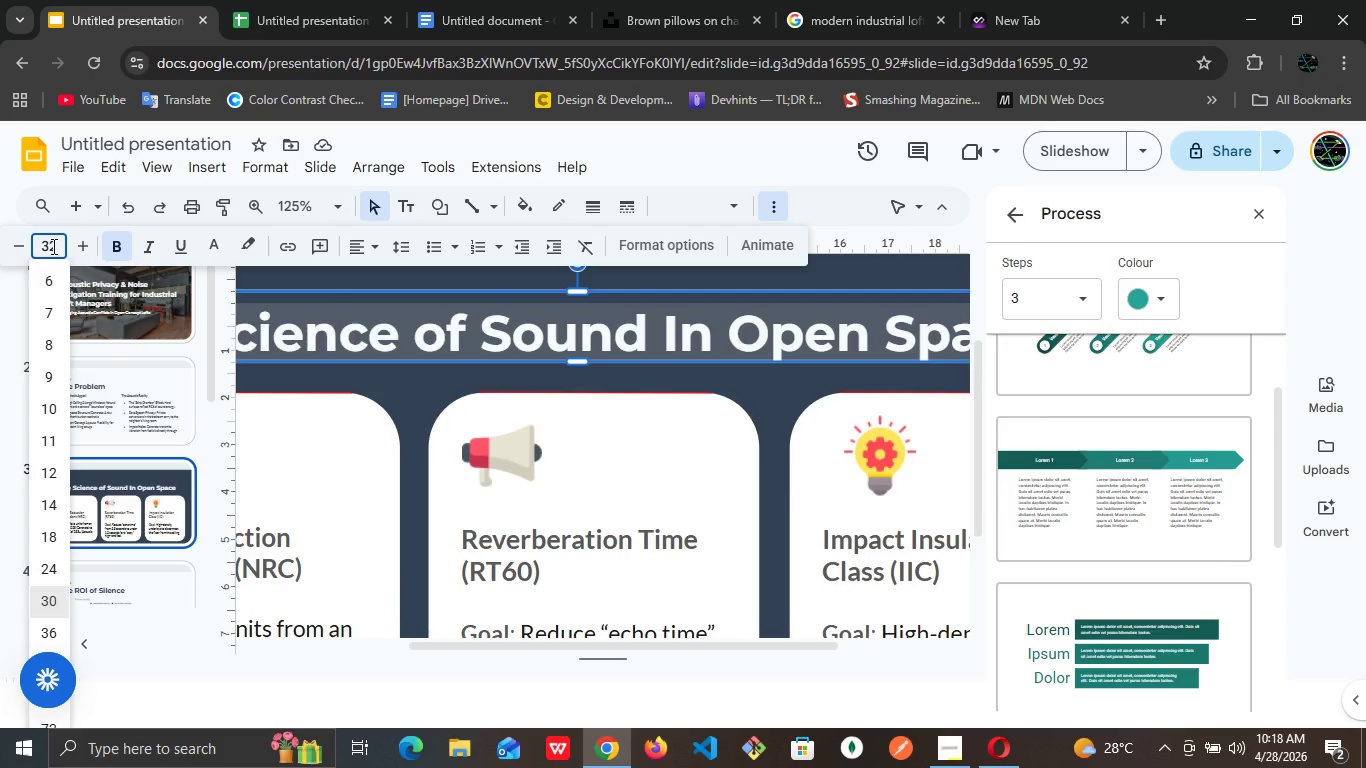 
key(Enter)
 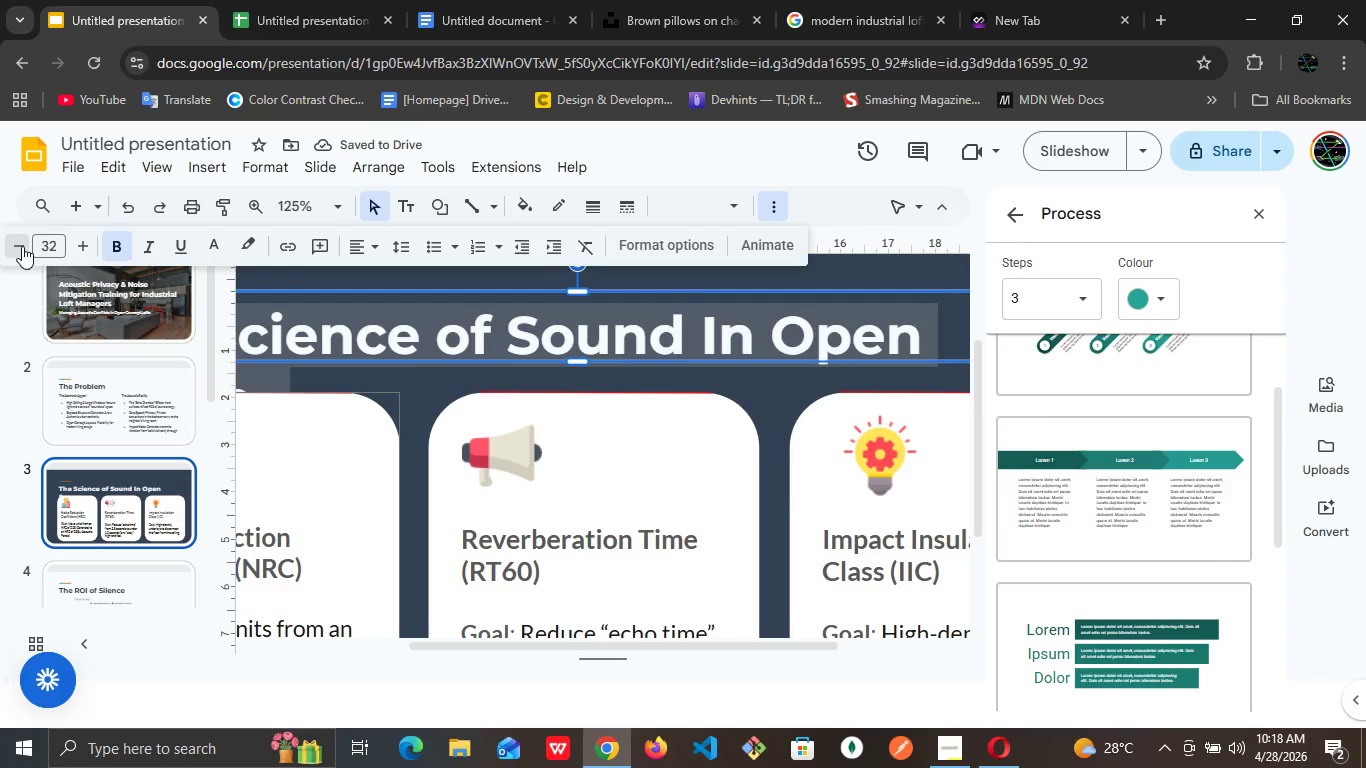 
wait(6.27)
 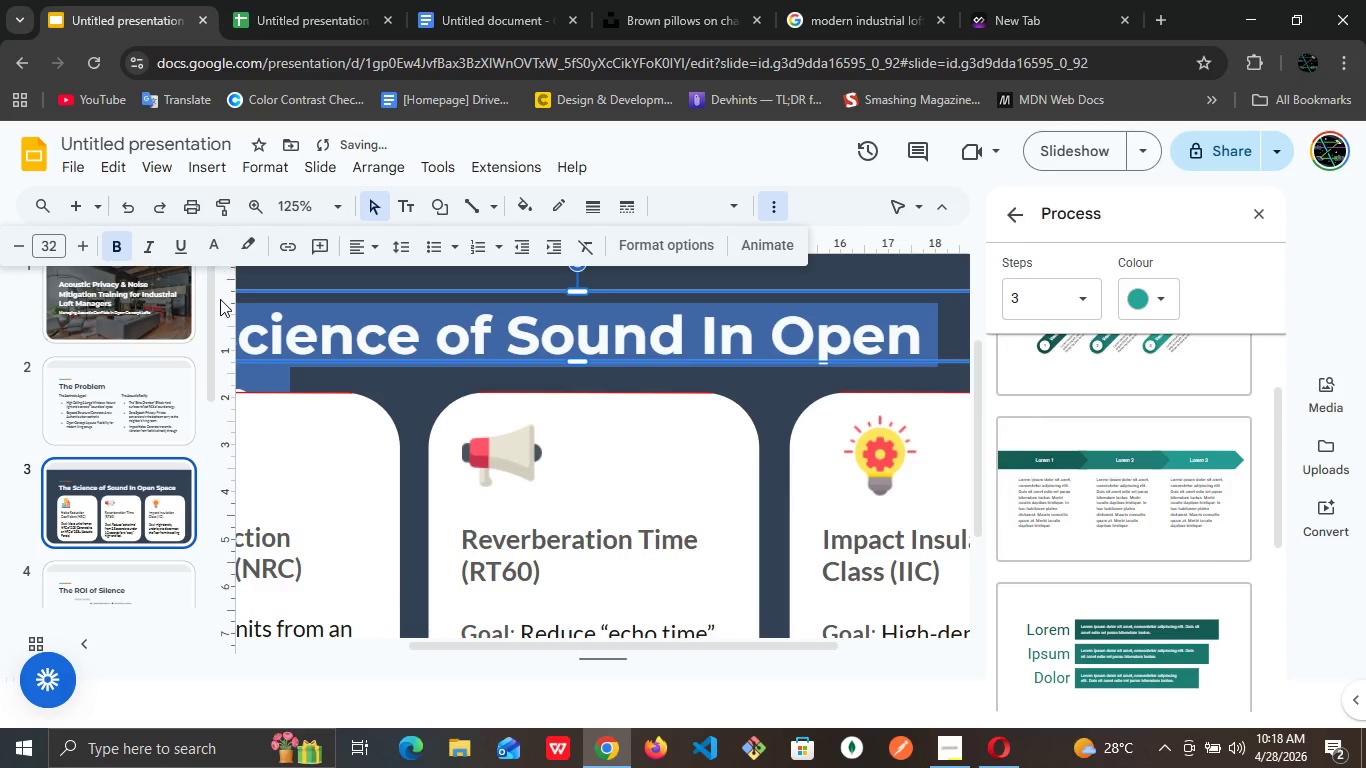 
left_click([26, 246])
 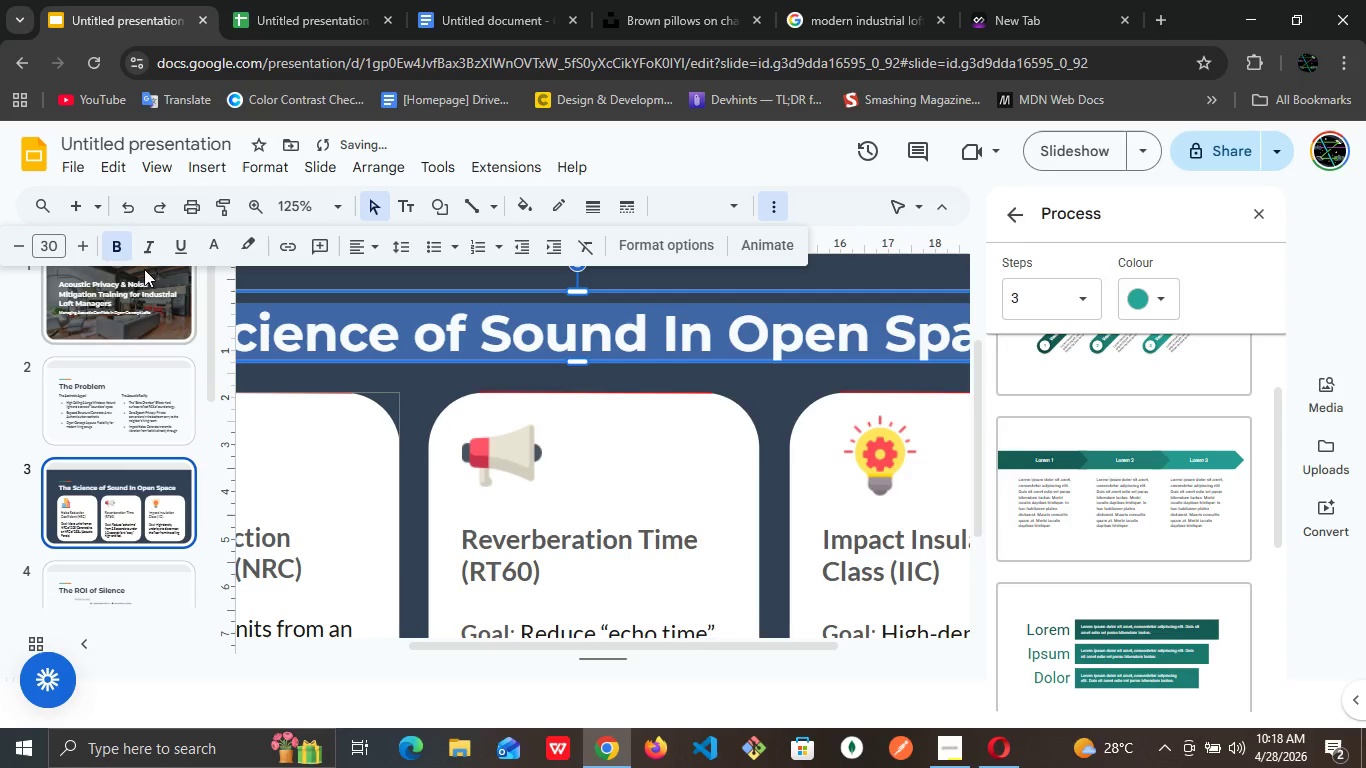 
mouse_move([109, 211])
 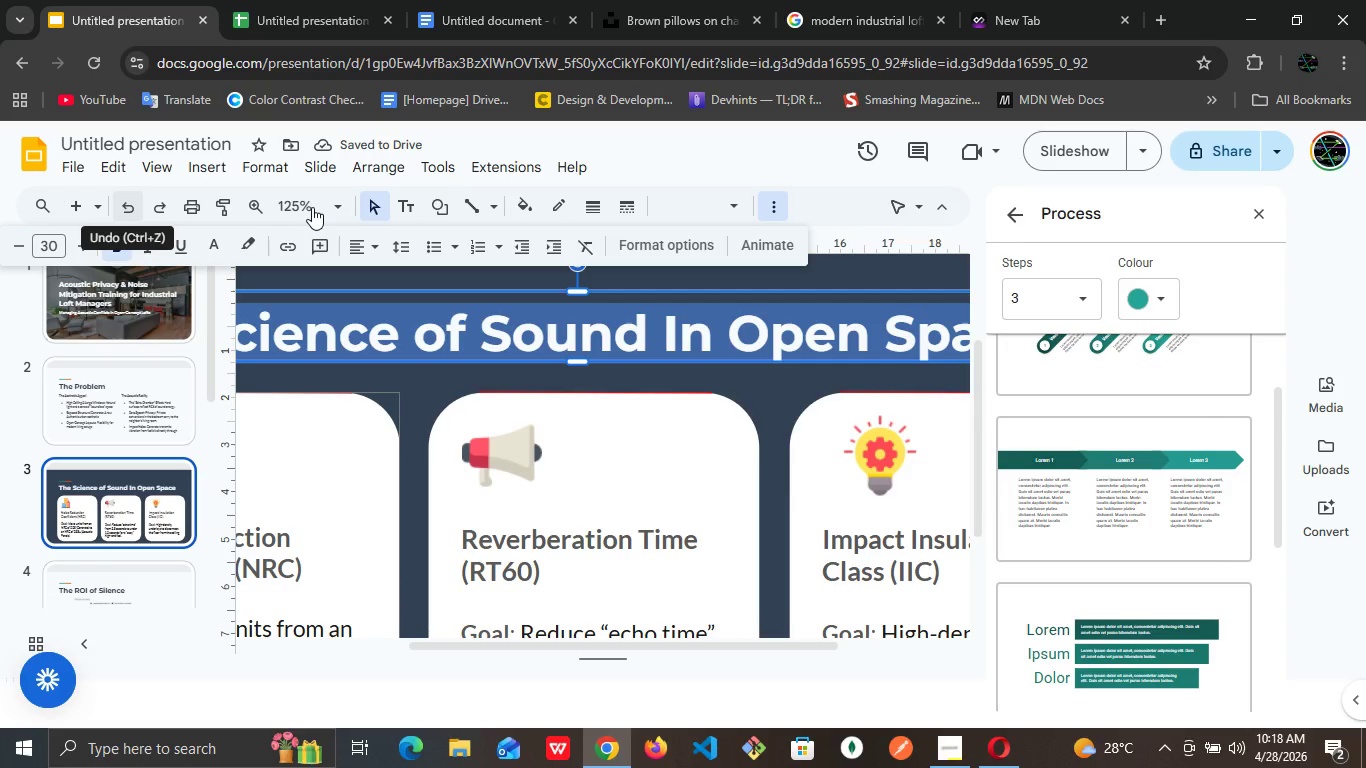 
left_click([325, 202])
 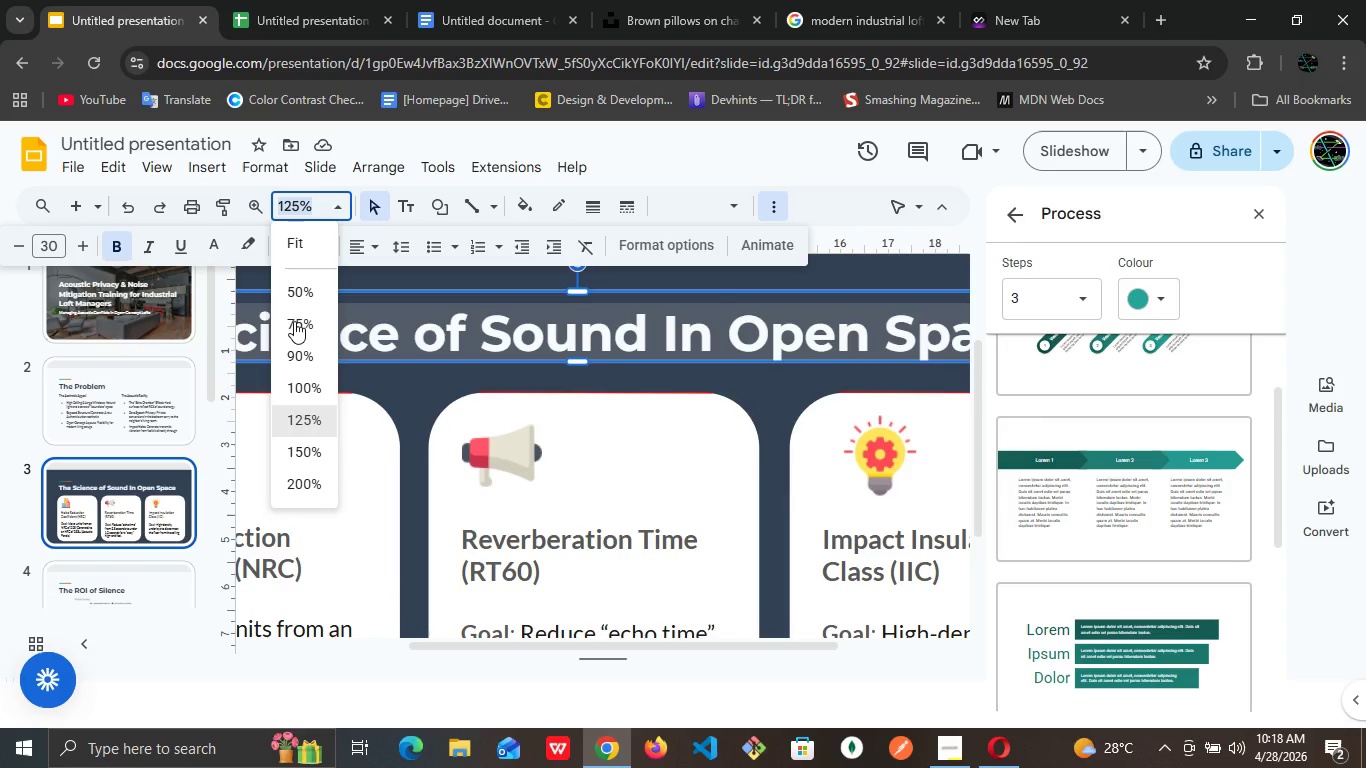 
wait(8.14)
 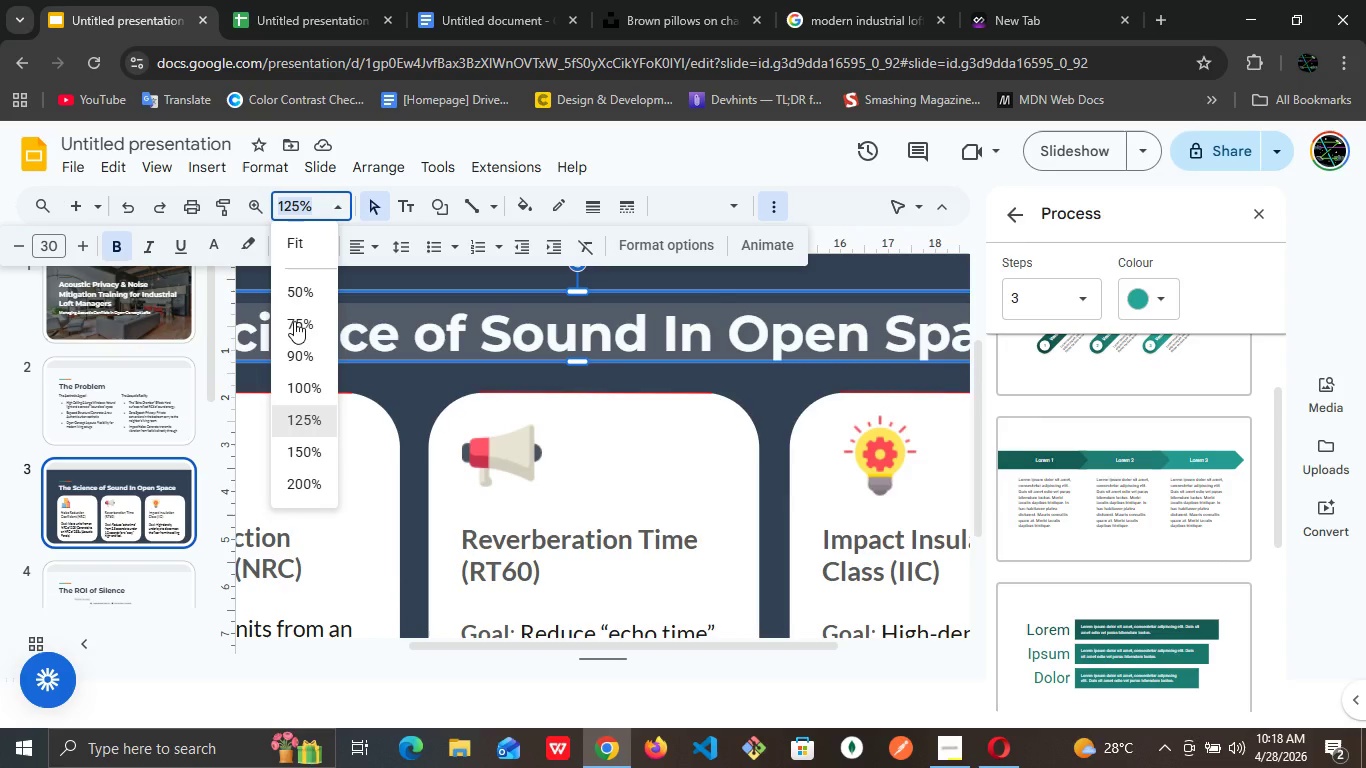 
left_click([172, 405])
 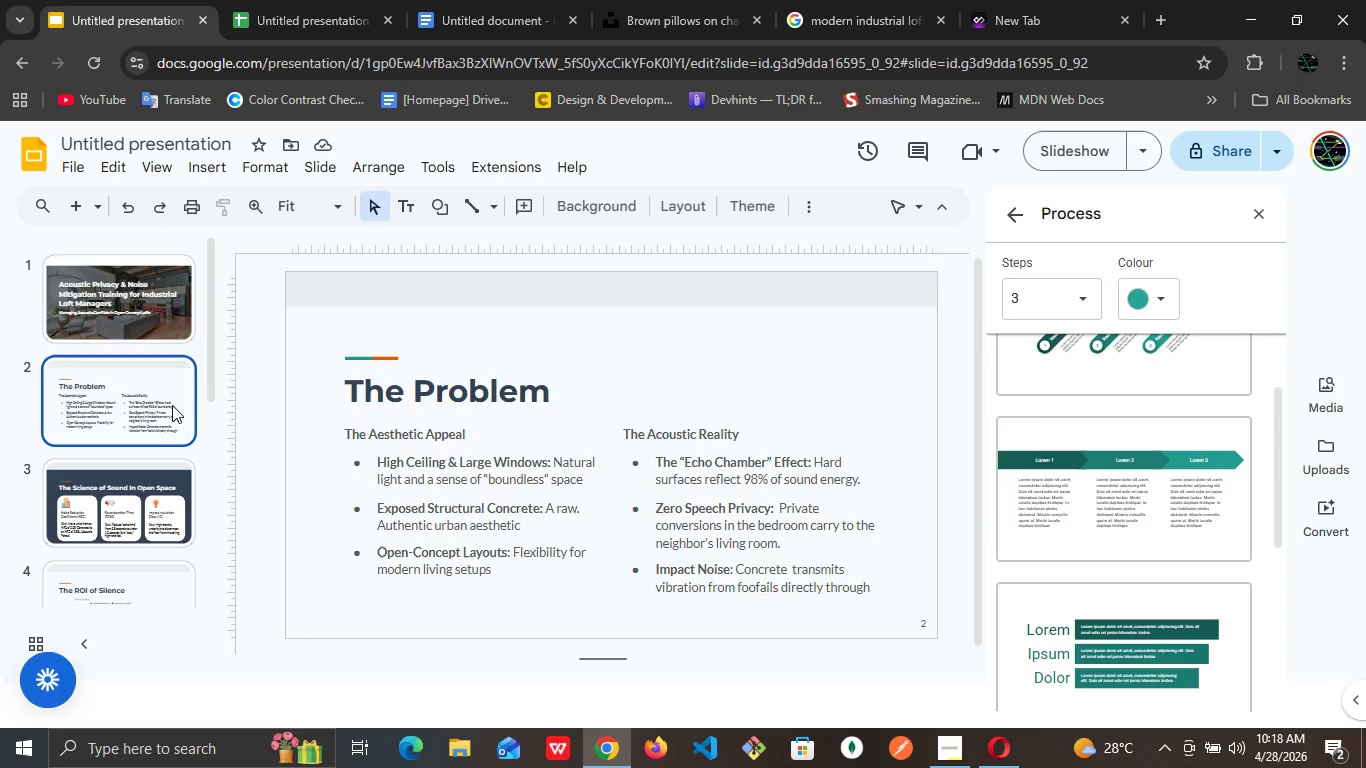 
left_click([124, 469])
 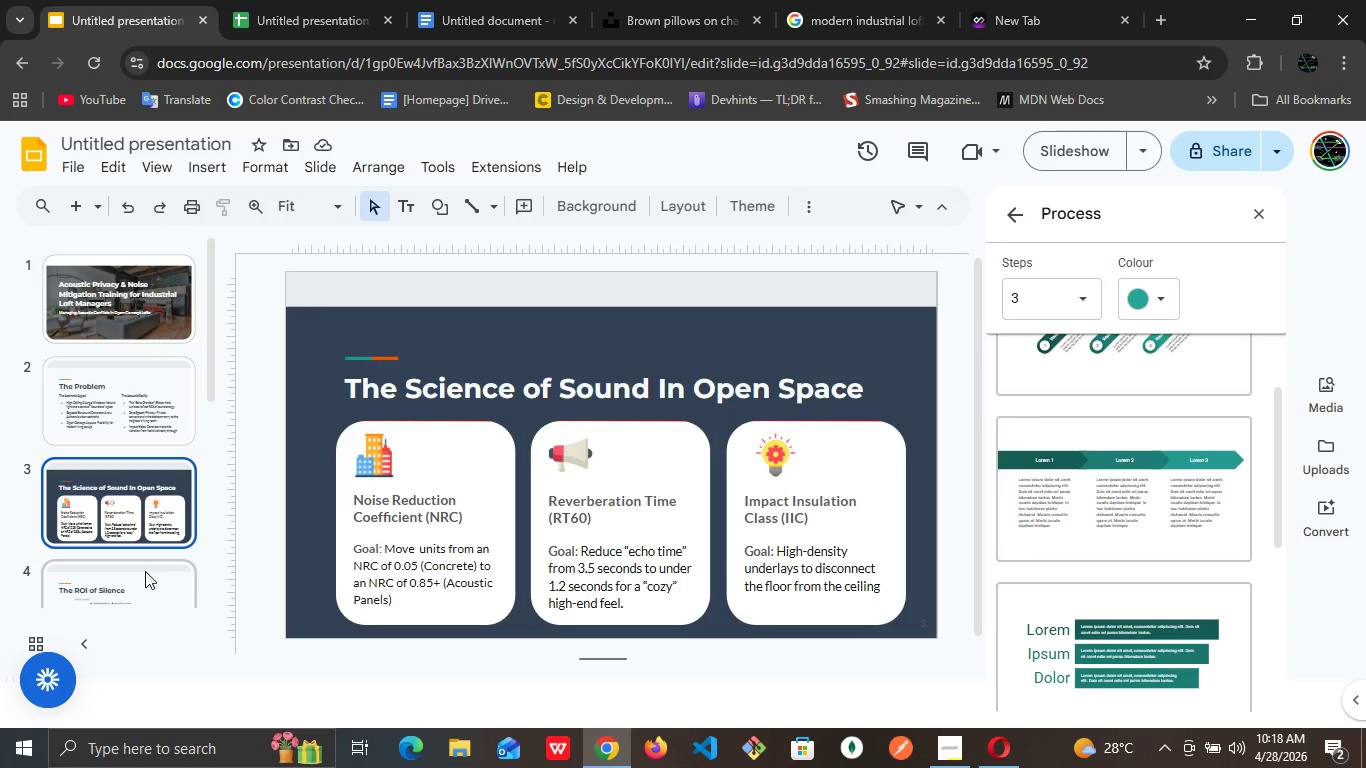 
left_click([145, 571])
 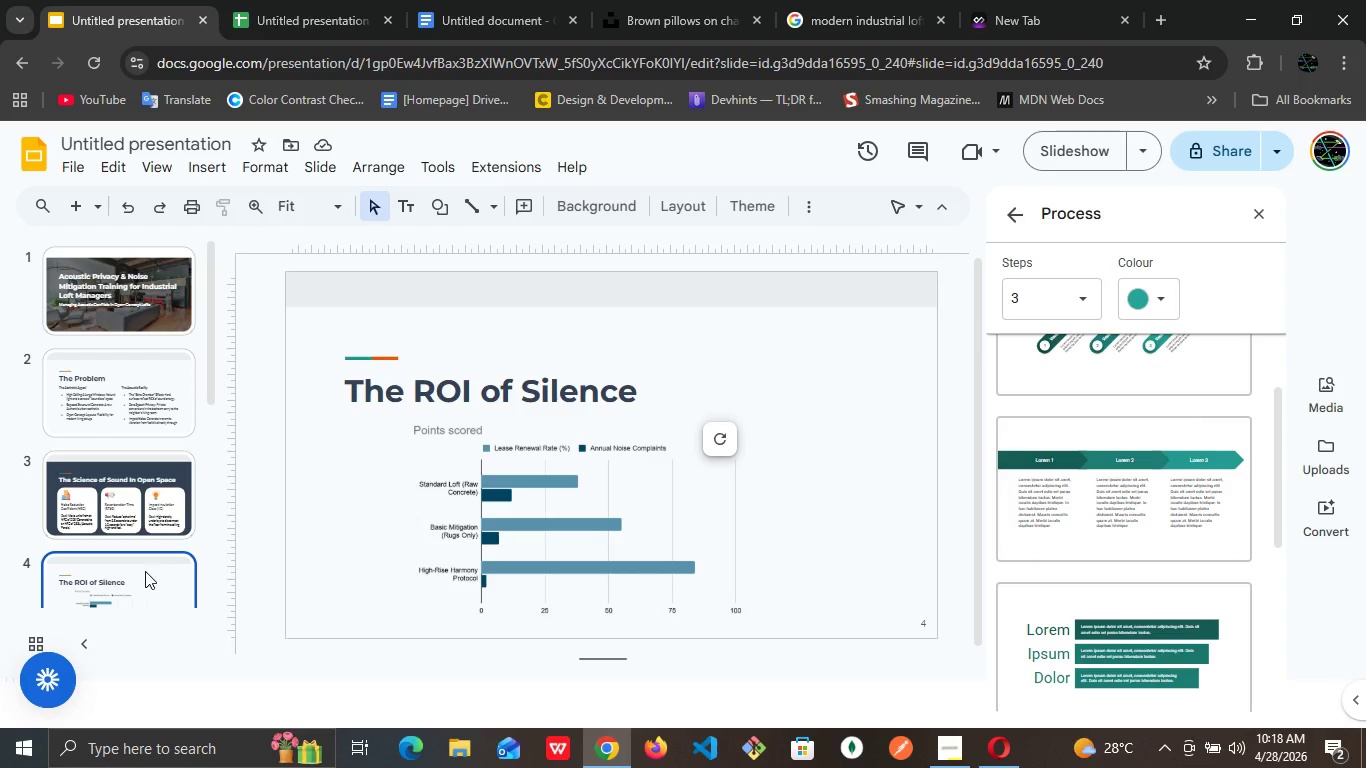 
scroll: coordinate [149, 556], scroll_direction: down, amount: 1.0
 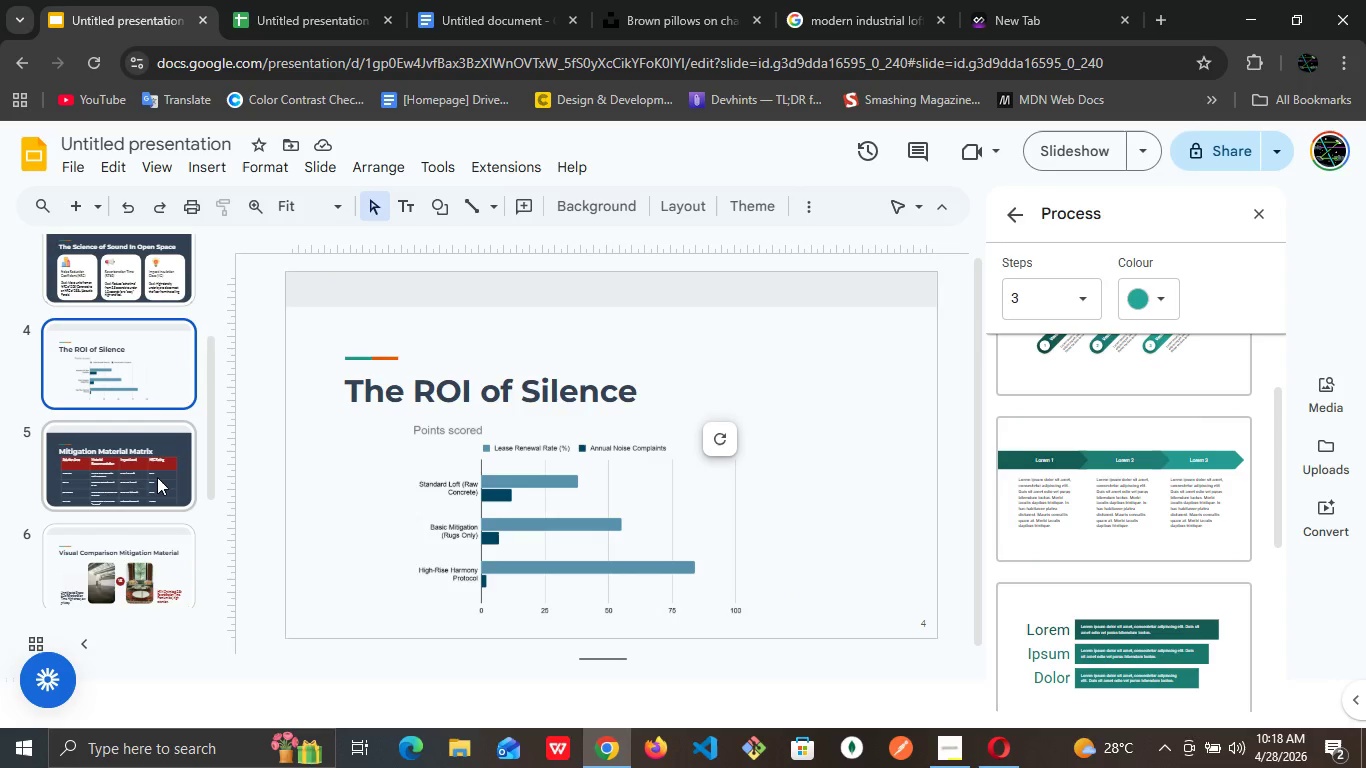 
left_click([157, 477])
 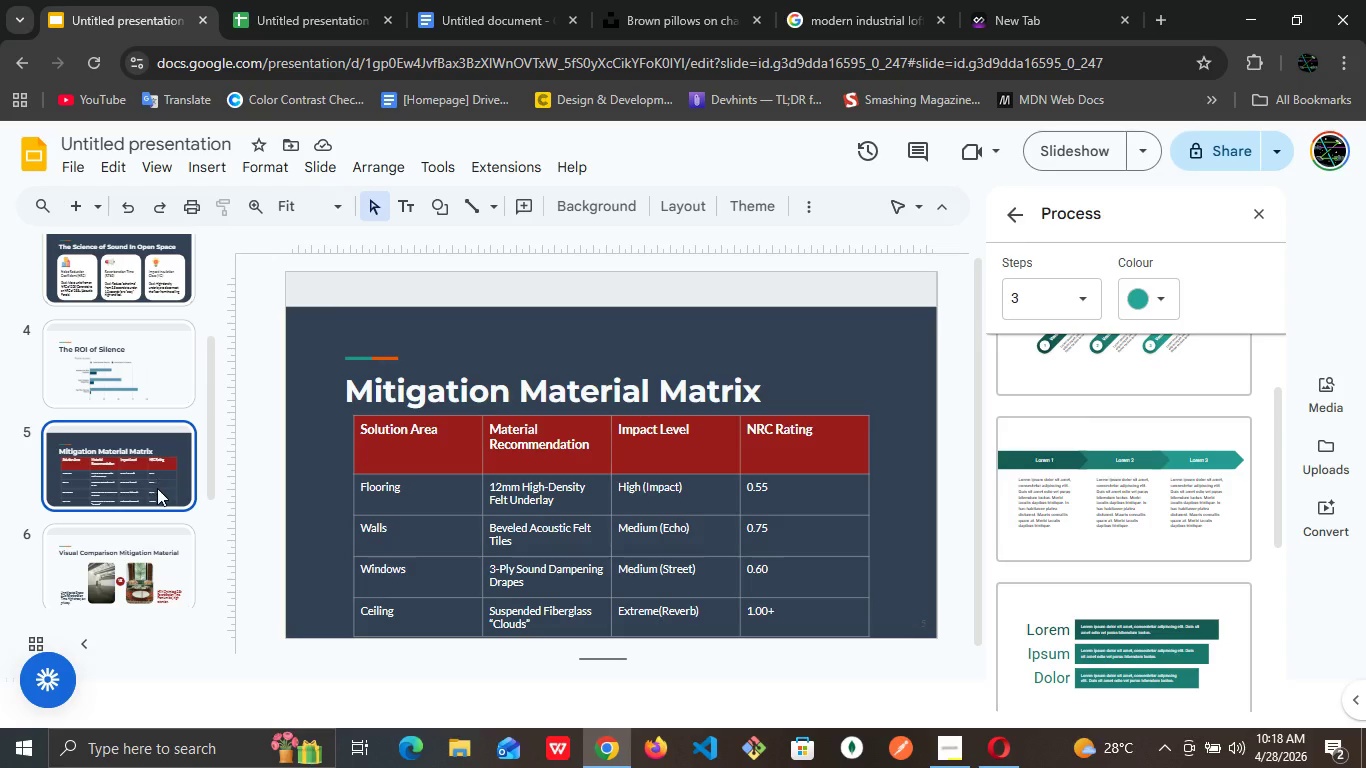 
left_click([152, 568])
 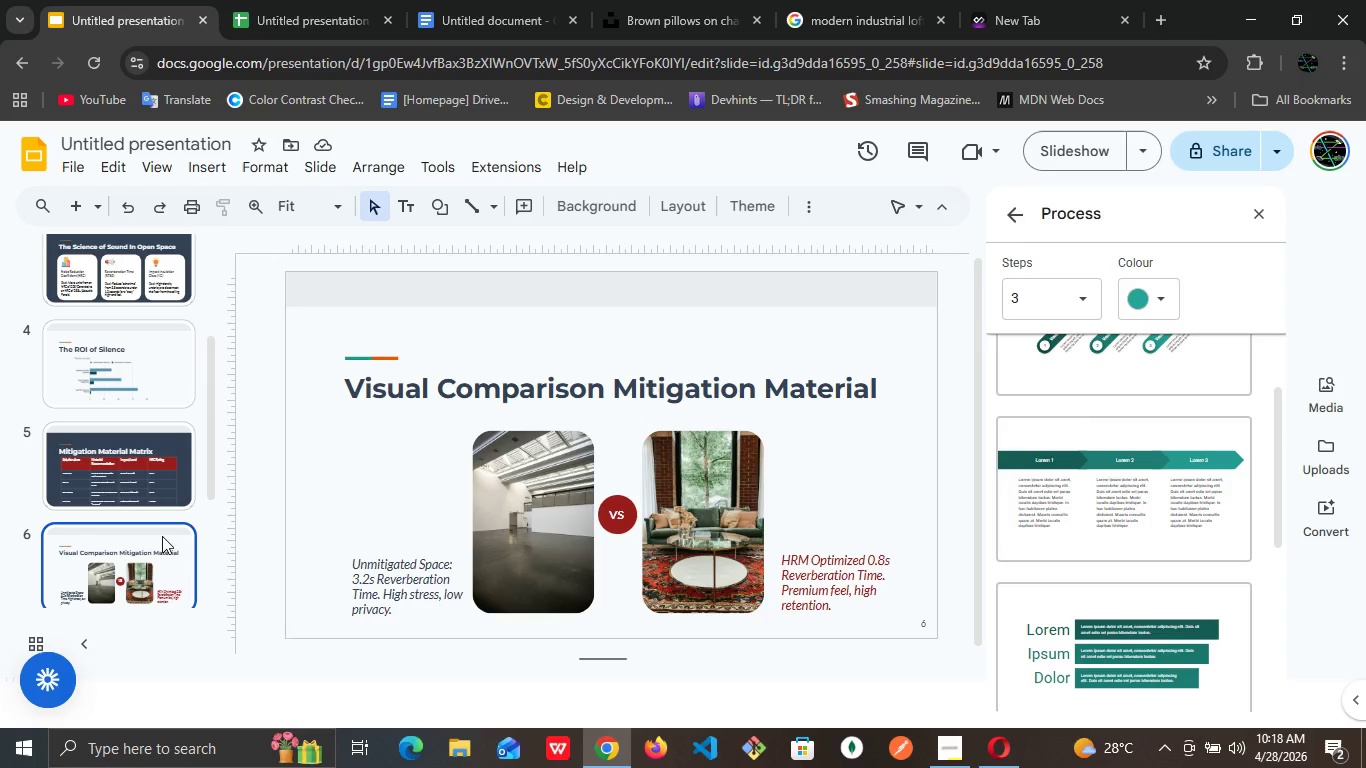 
scroll: coordinate [162, 536], scroll_direction: down, amount: 1.0
 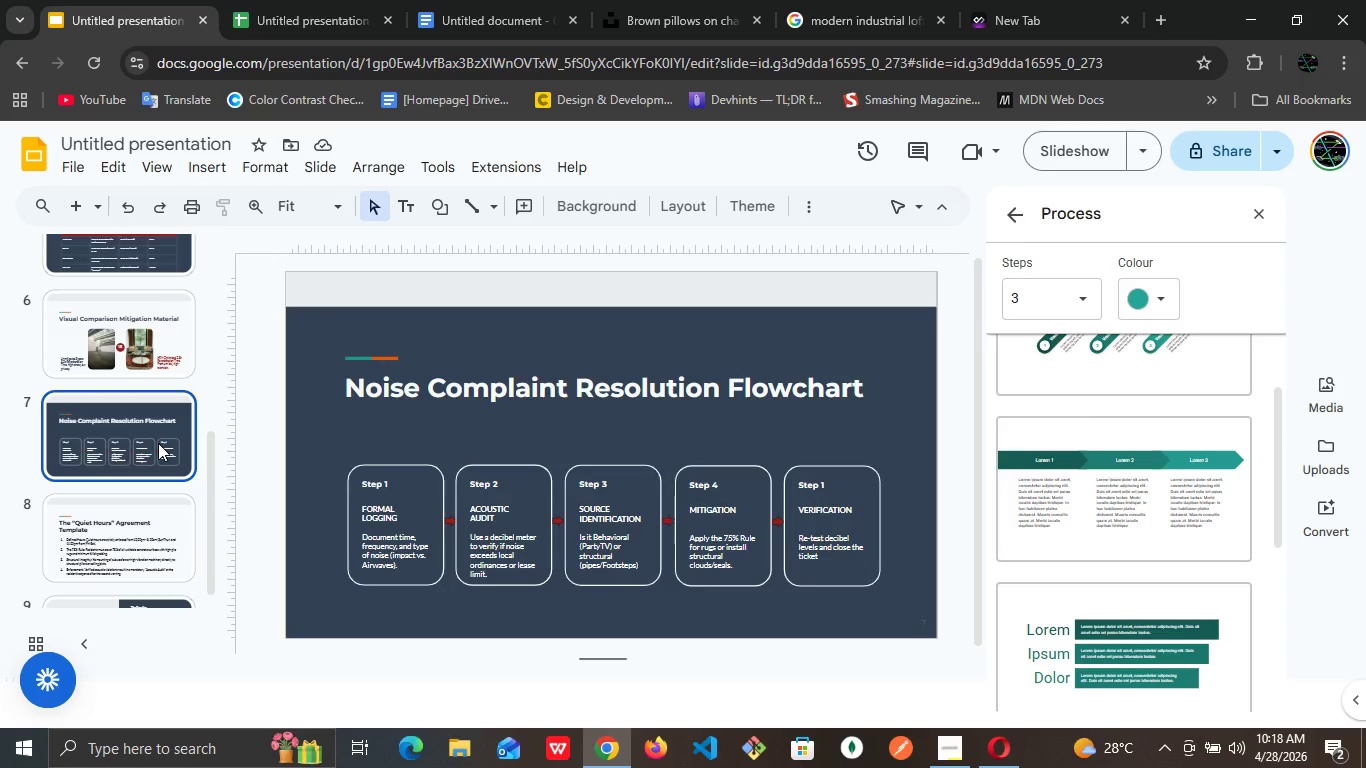 
wait(6.54)
 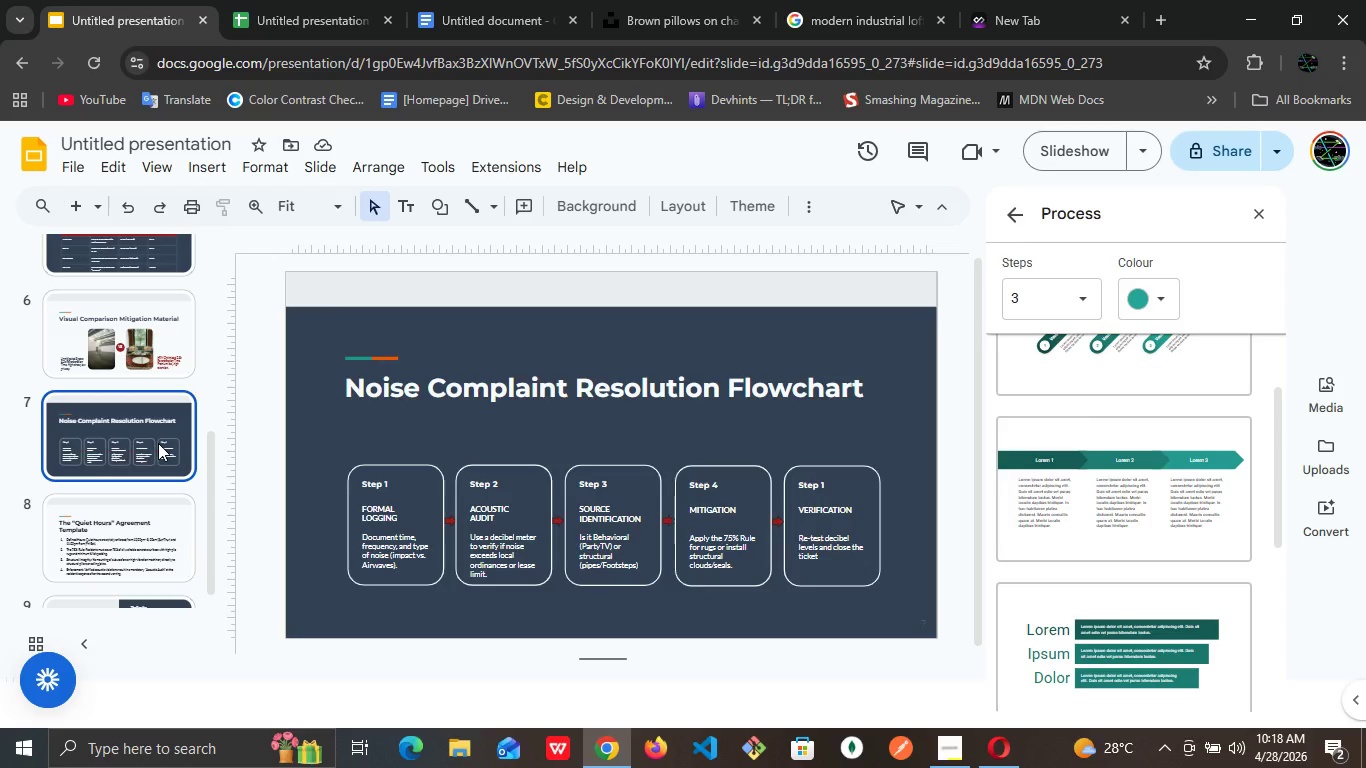 
left_click([119, 541])
 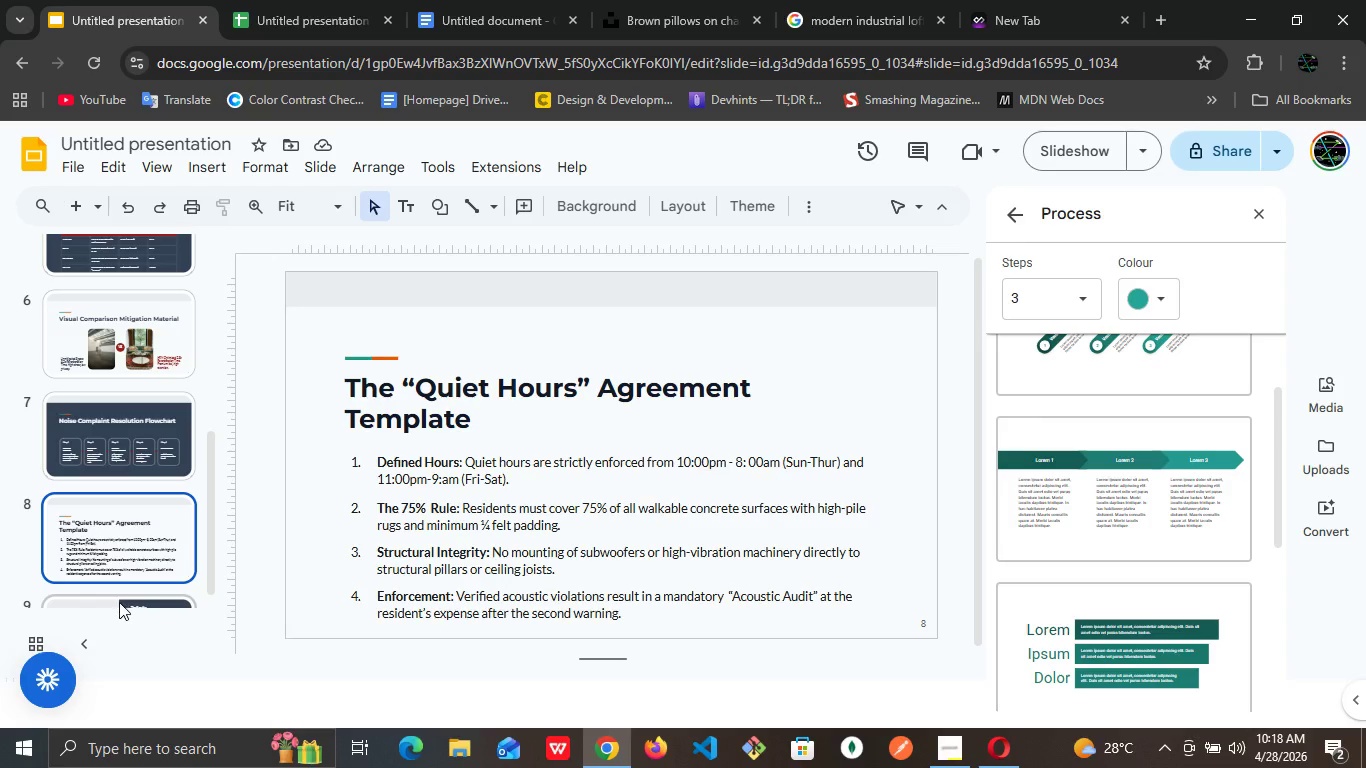 
left_click([119, 602])
 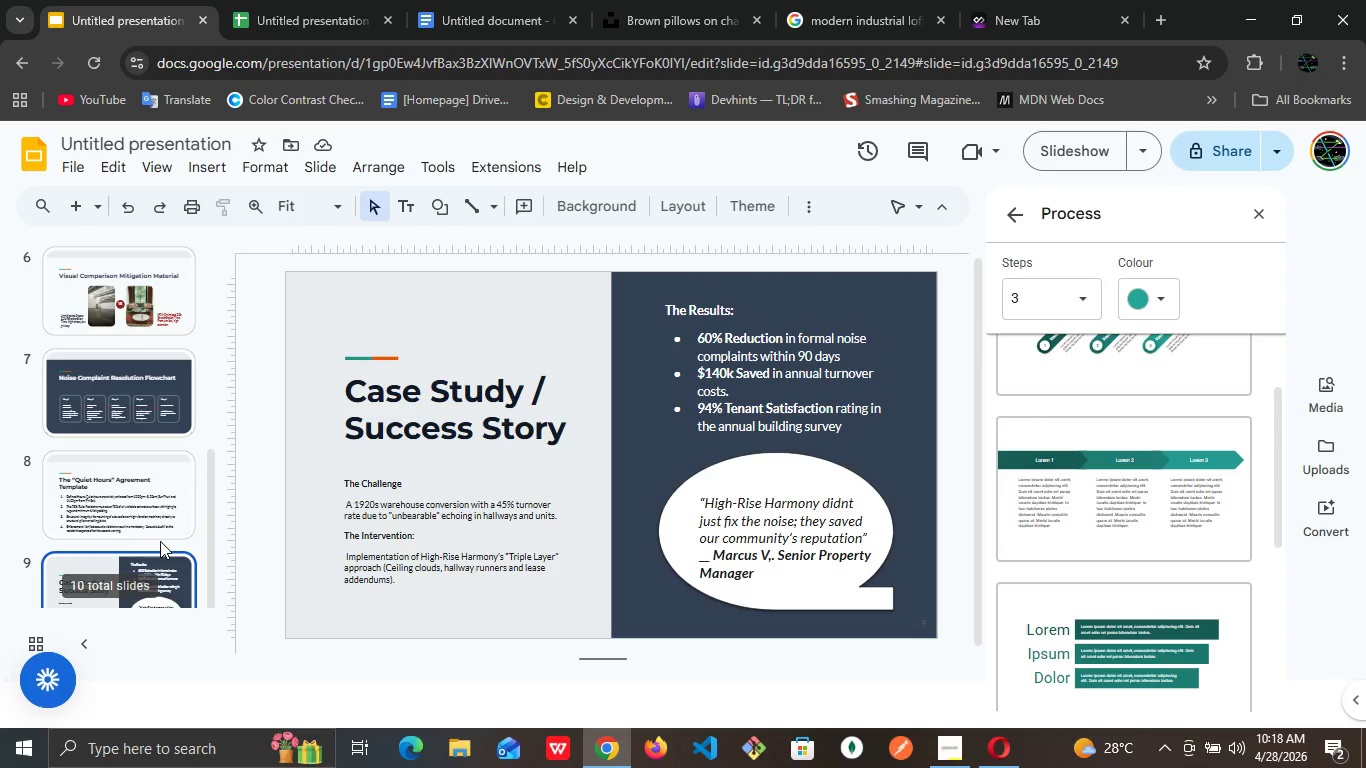 
scroll: coordinate [160, 541], scroll_direction: down, amount: 3.0
 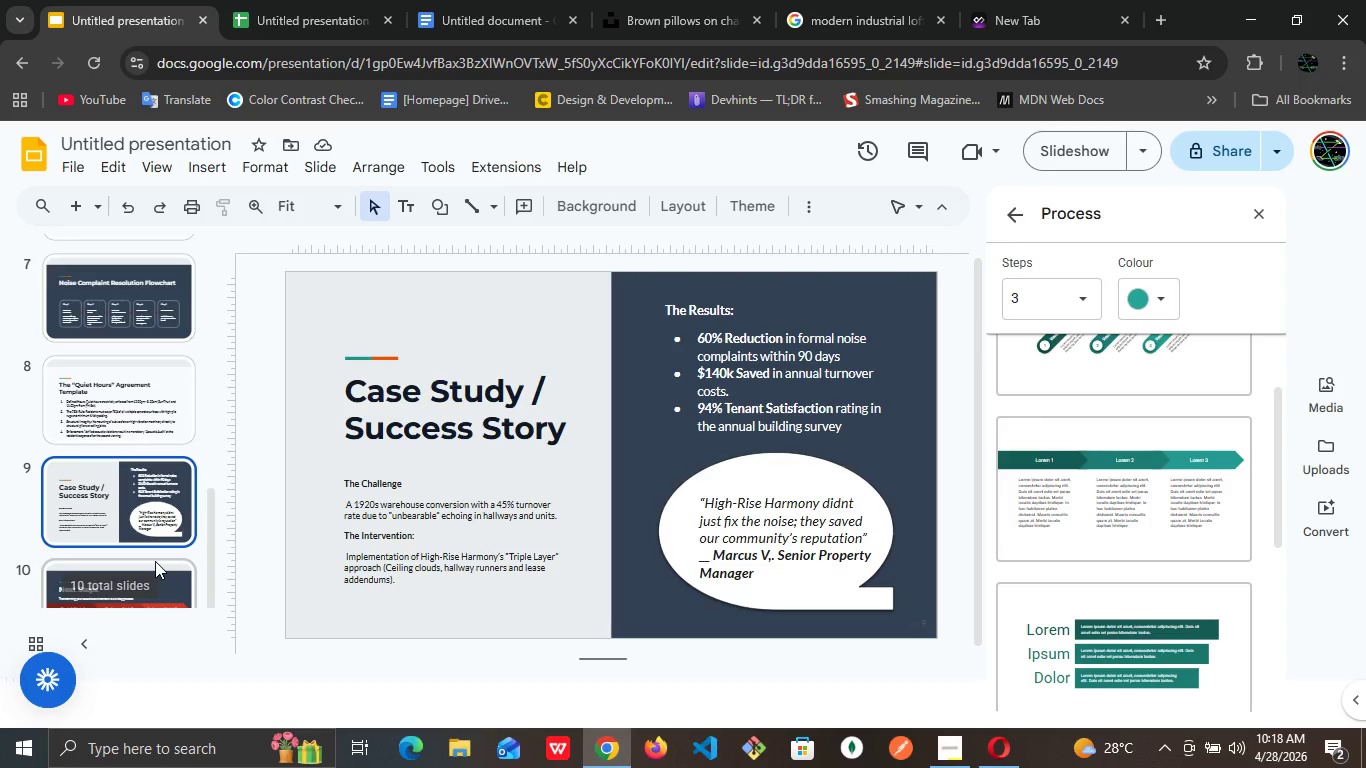 
left_click([155, 561])
 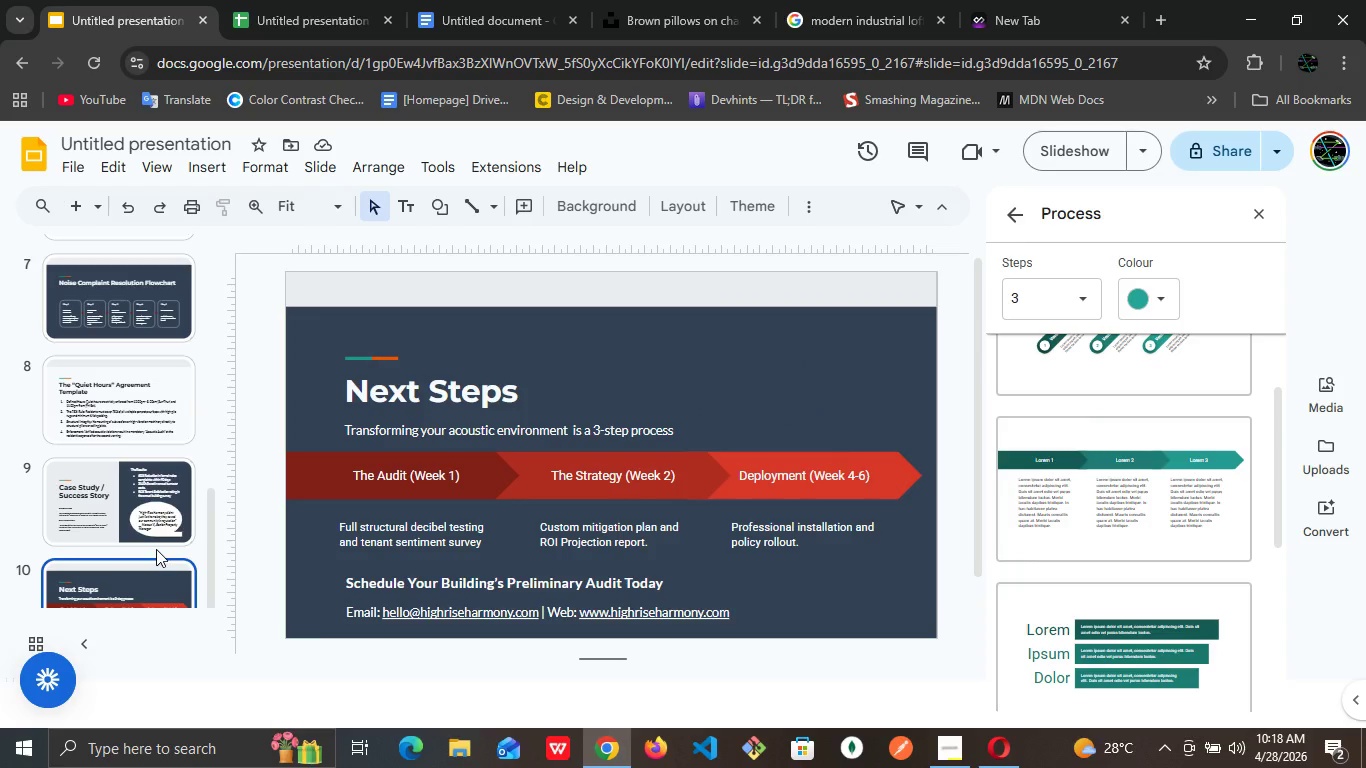 
scroll: coordinate [161, 574], scroll_direction: down, amount: 3.0
 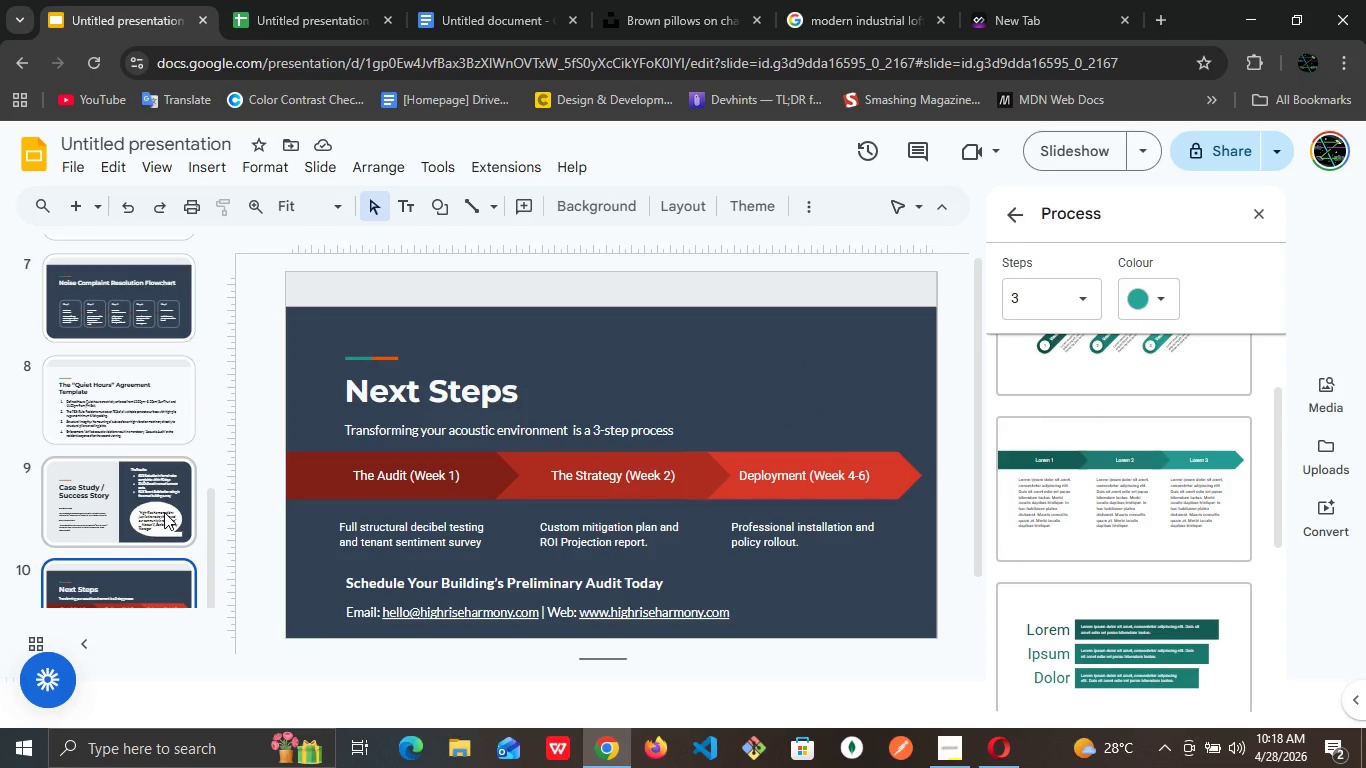 
left_click([164, 511])
 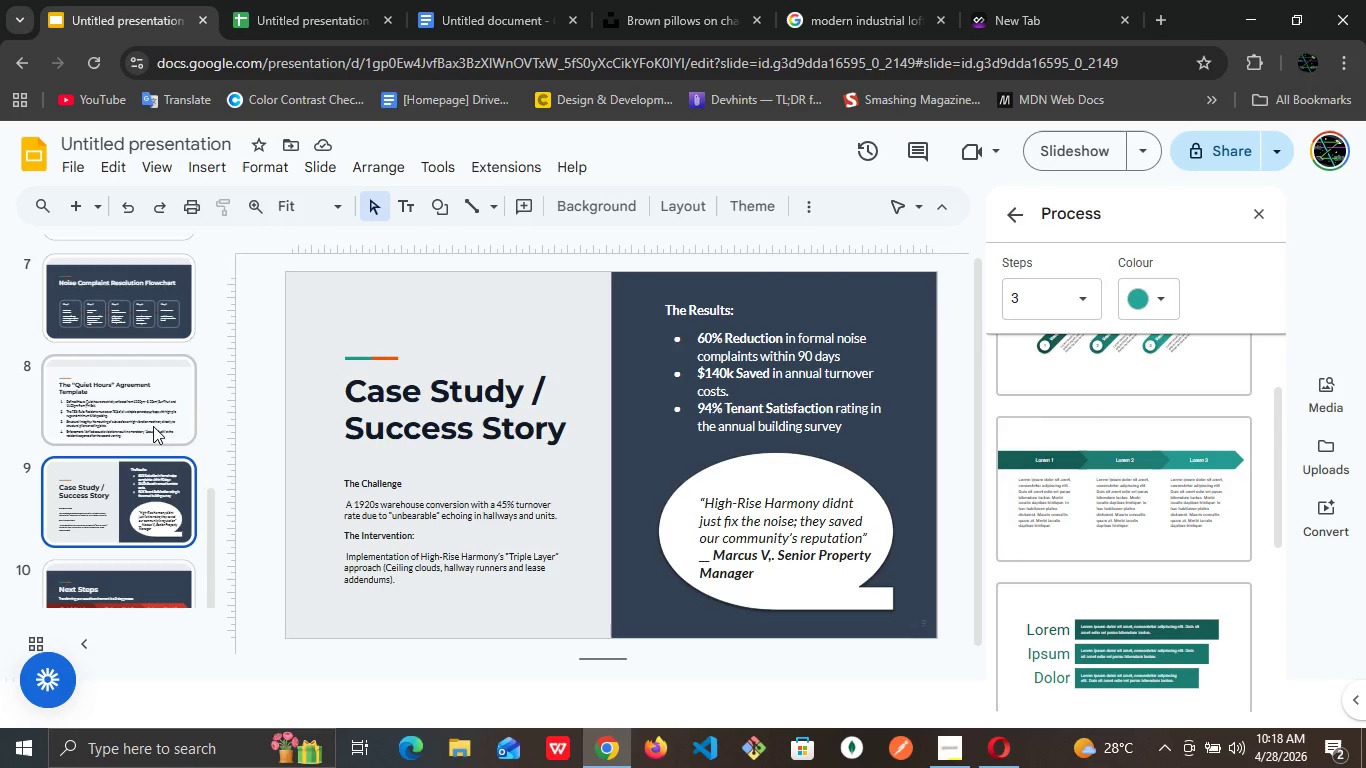 
left_click([153, 420])
 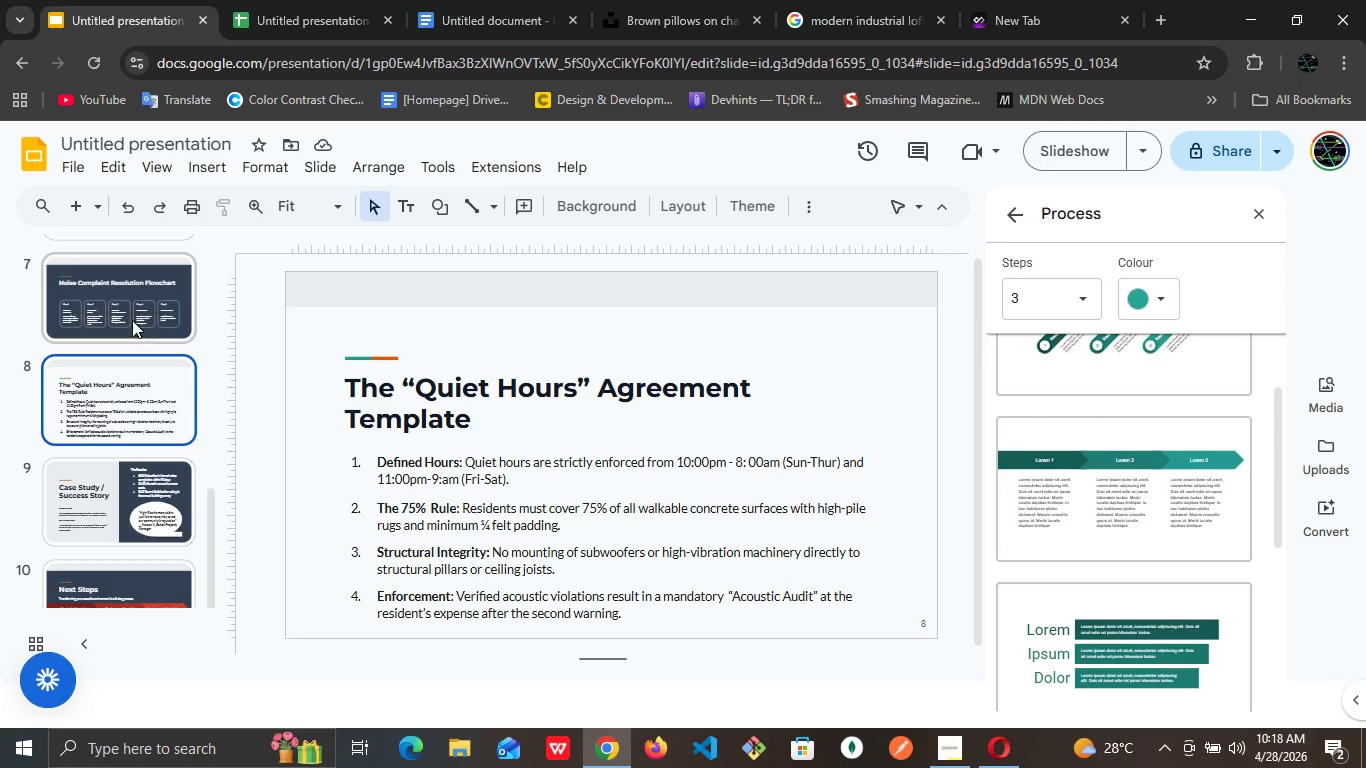 
left_click([133, 306])
 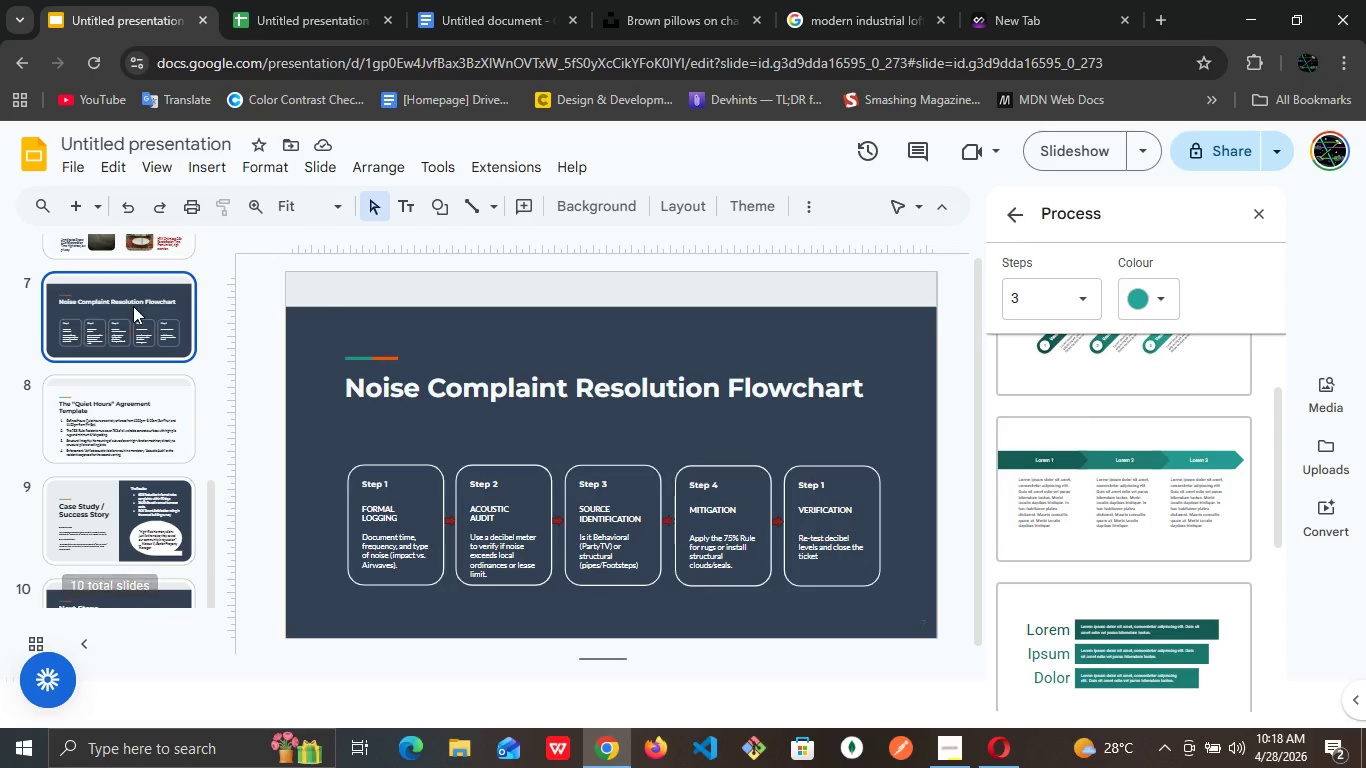 
scroll: coordinate [133, 306], scroll_direction: up, amount: 2.0
 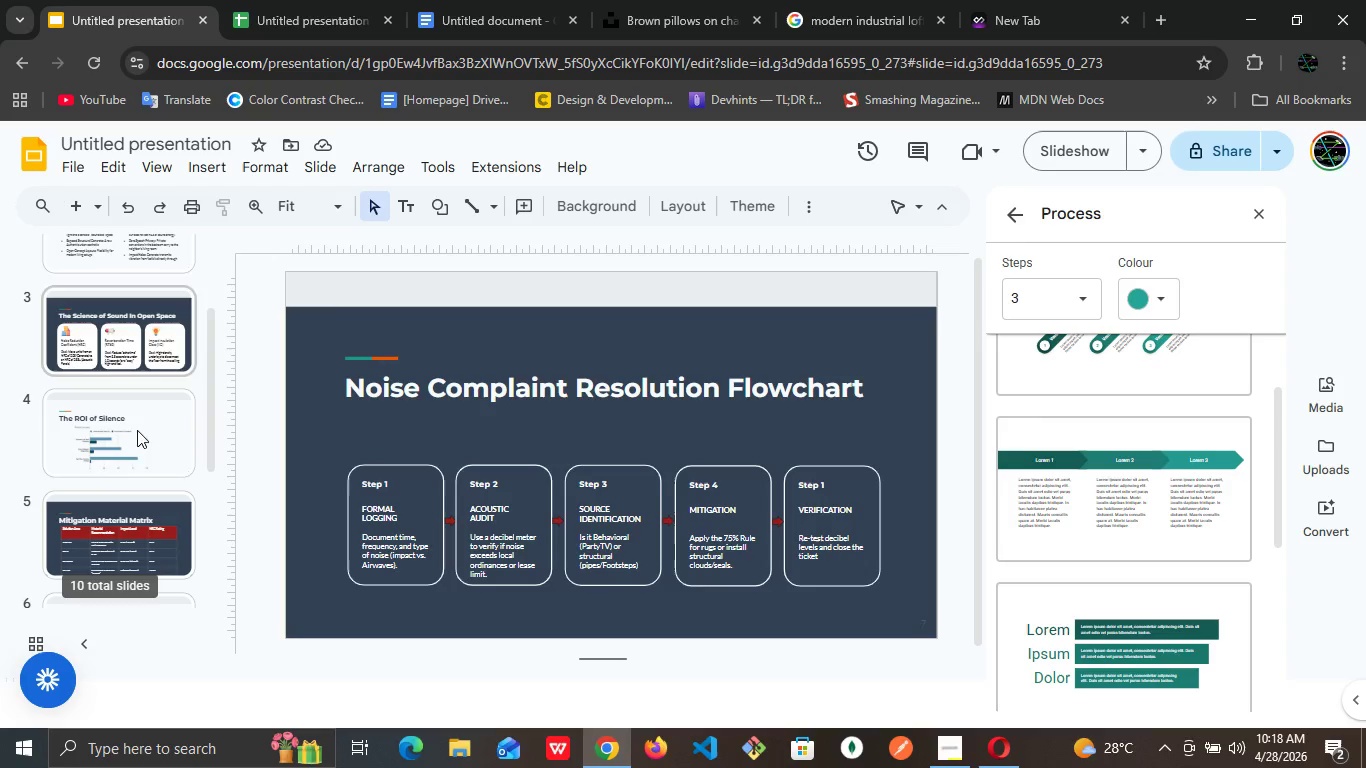 
left_click([137, 442])
 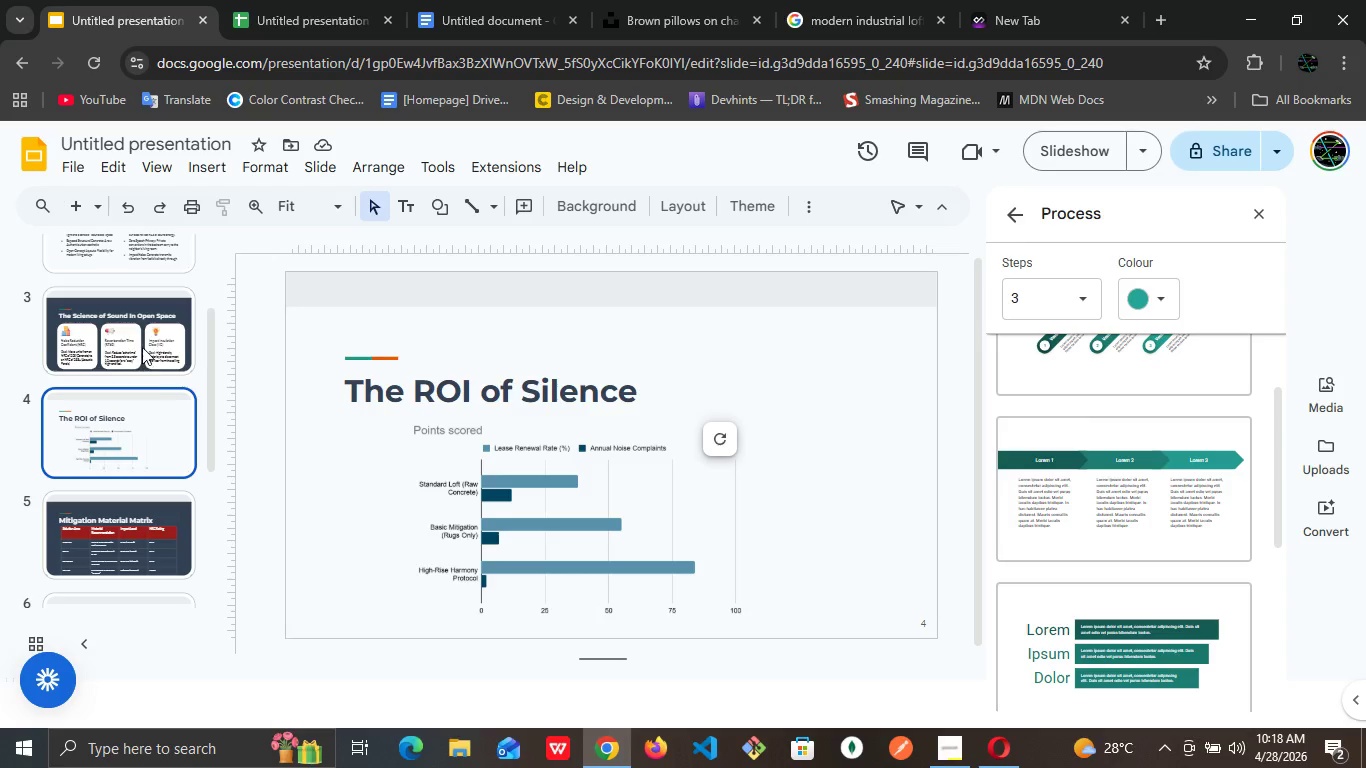 
left_click([142, 346])
 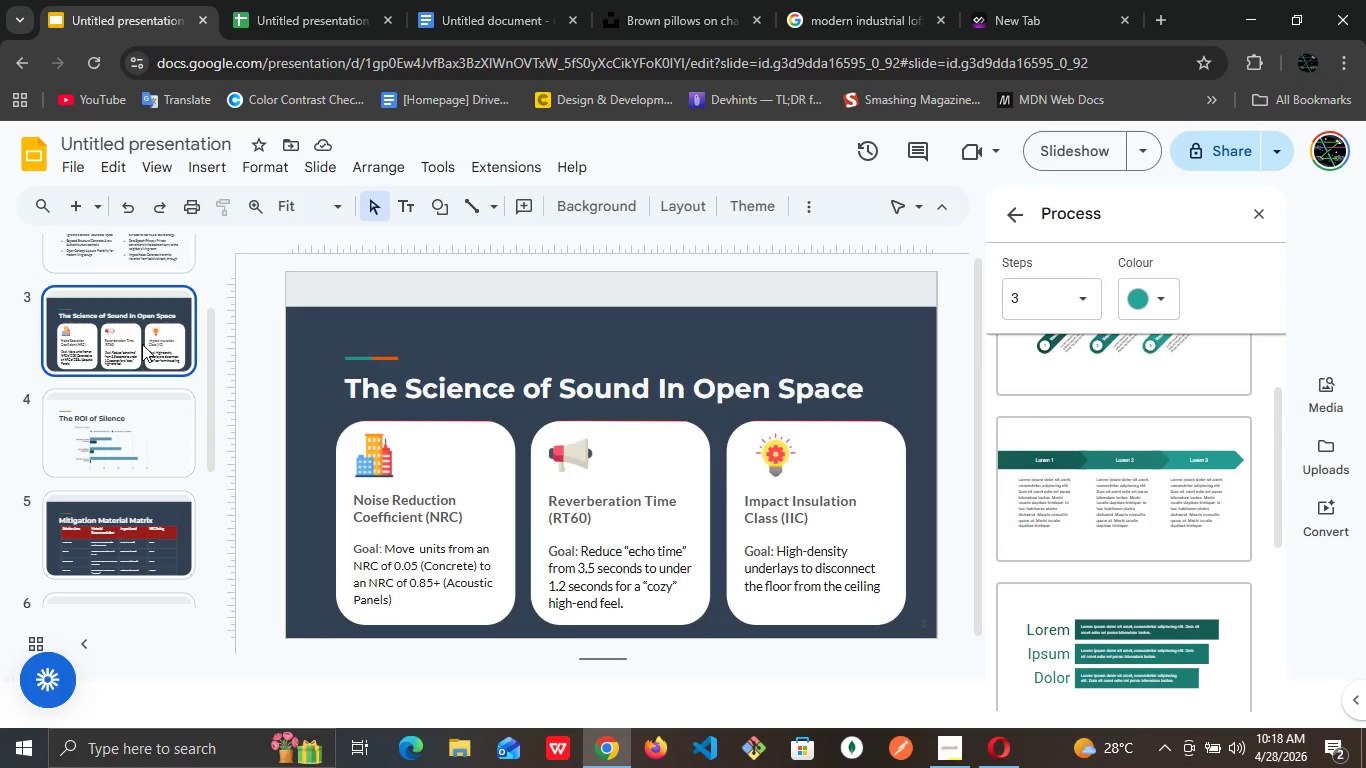 
scroll: coordinate [142, 344], scroll_direction: up, amount: 2.0
 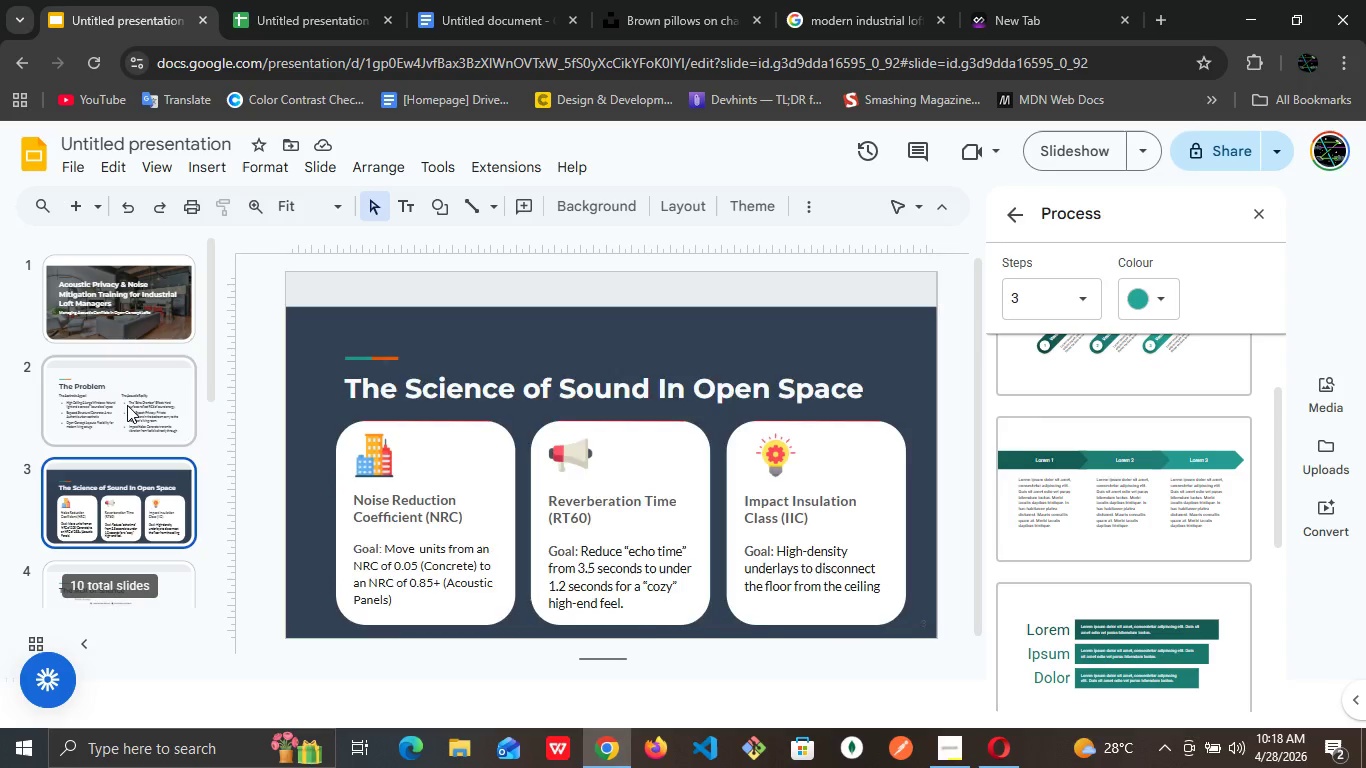 
left_click([127, 405])
 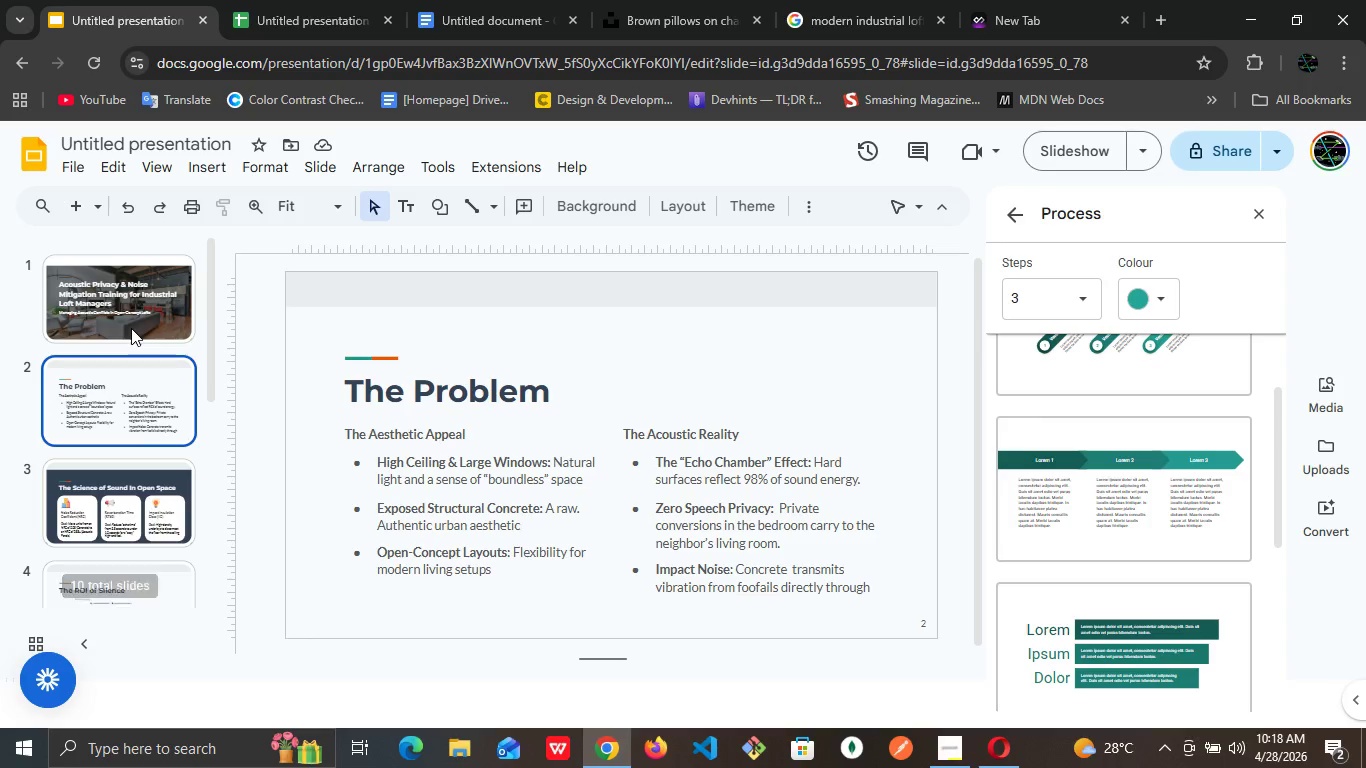 
left_click([131, 328])
 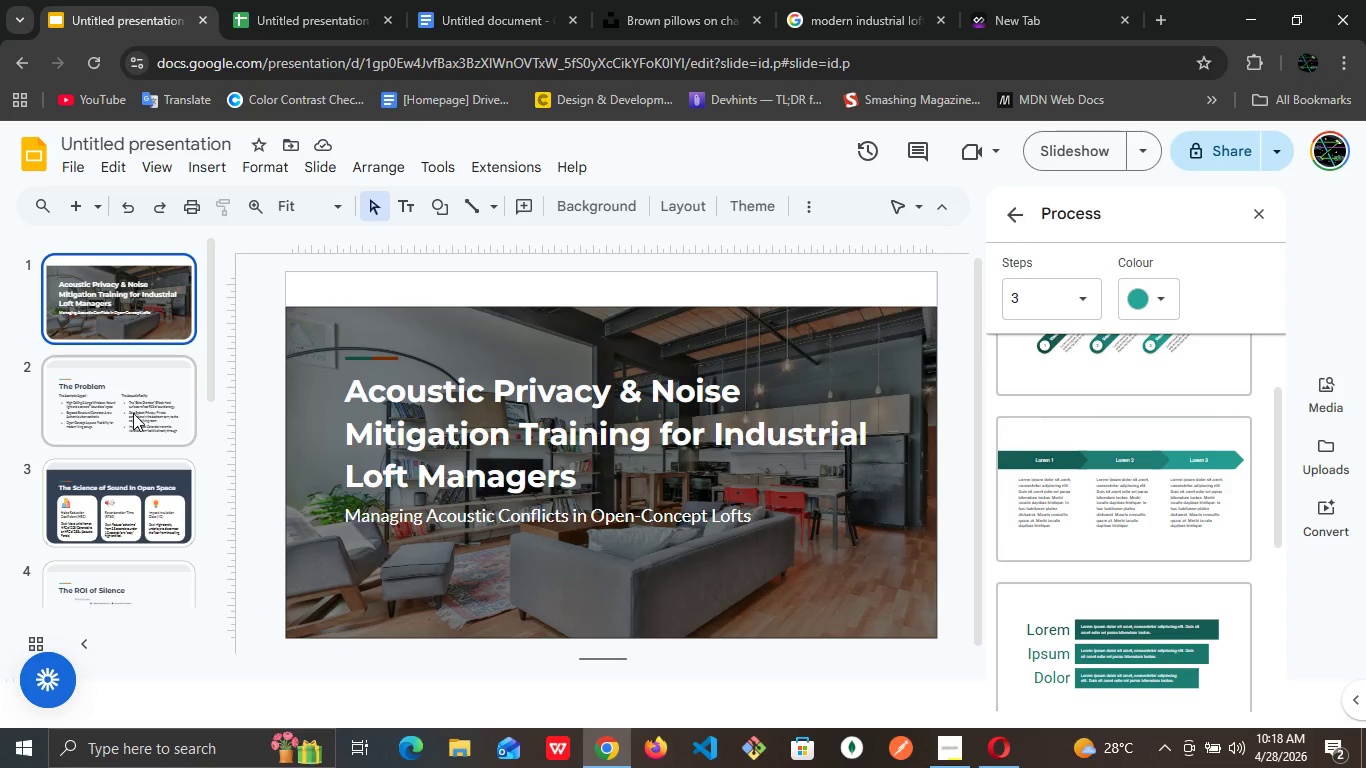 
left_click([133, 413])
 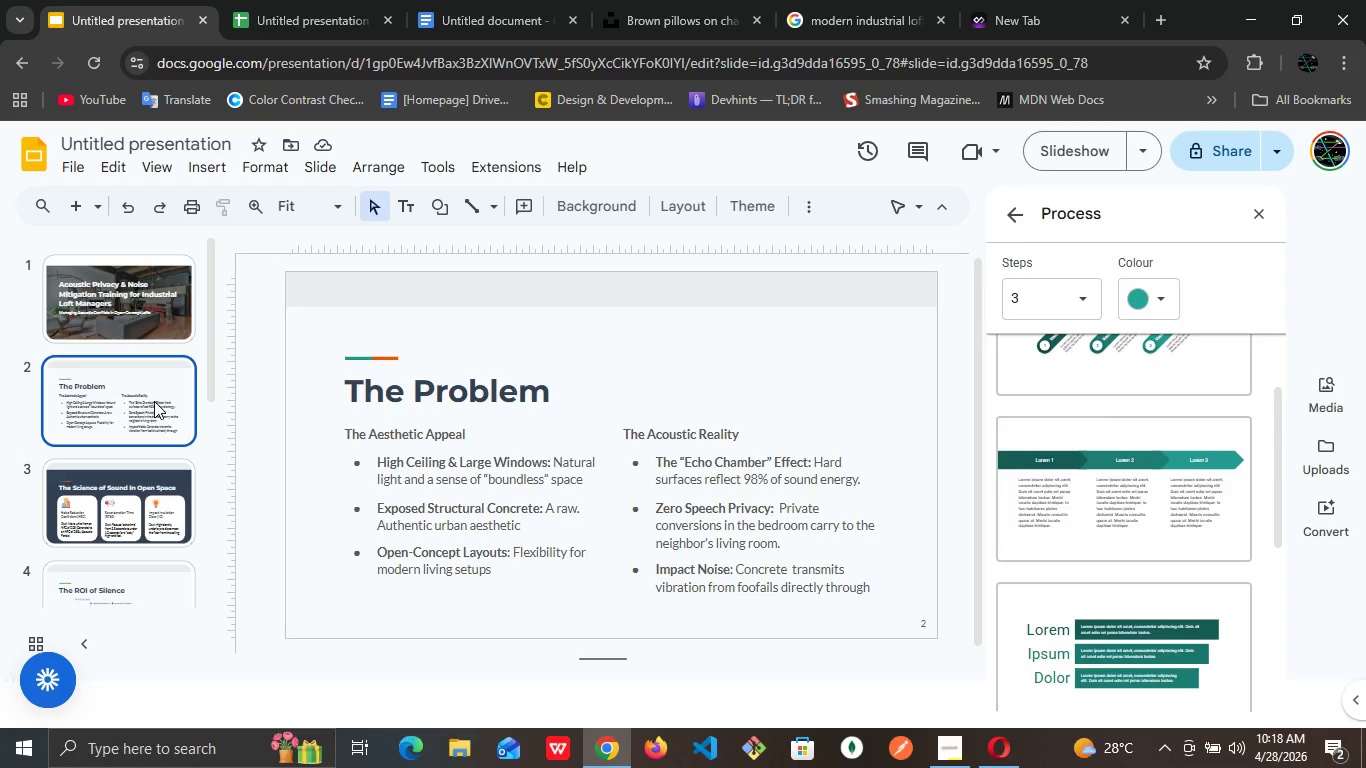 
scroll: coordinate [154, 401], scroll_direction: down, amount: 4.0
 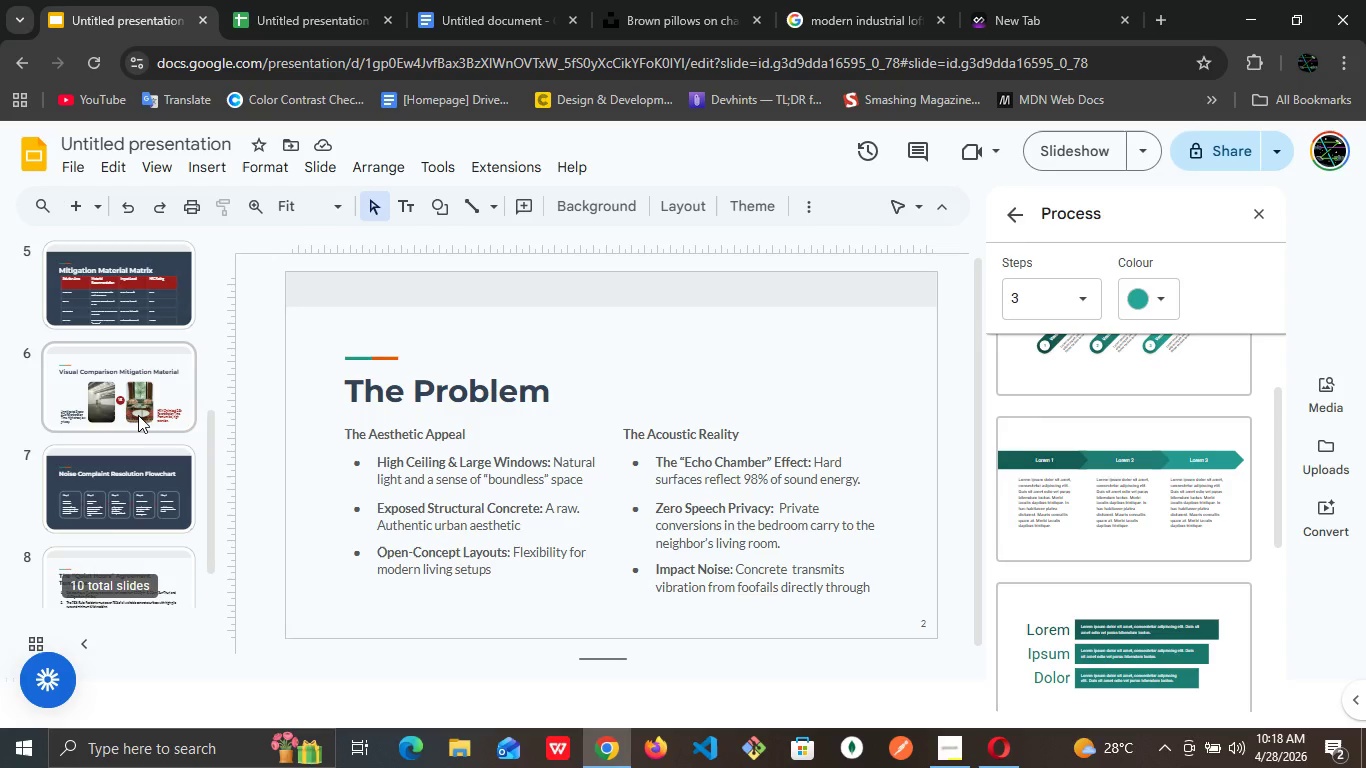 
left_click([138, 415])
 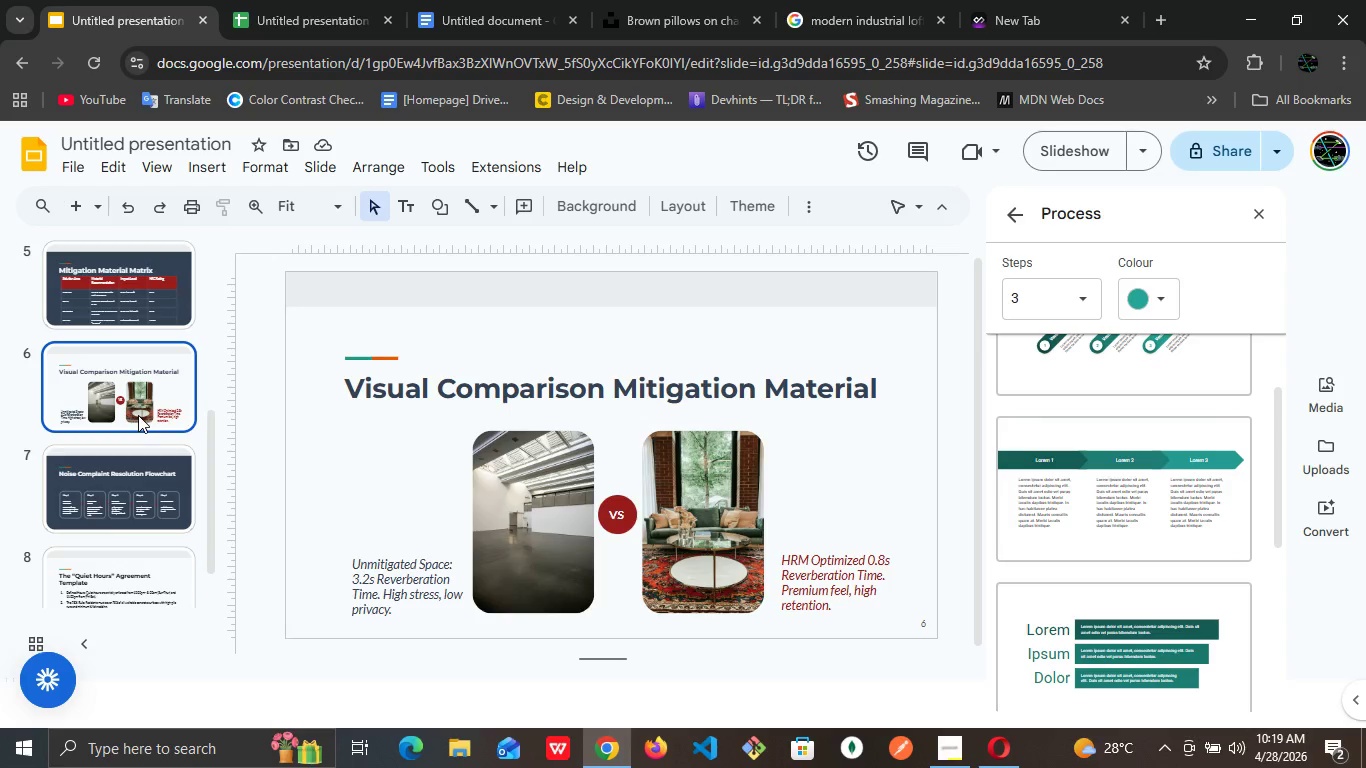 
left_click([144, 526])
 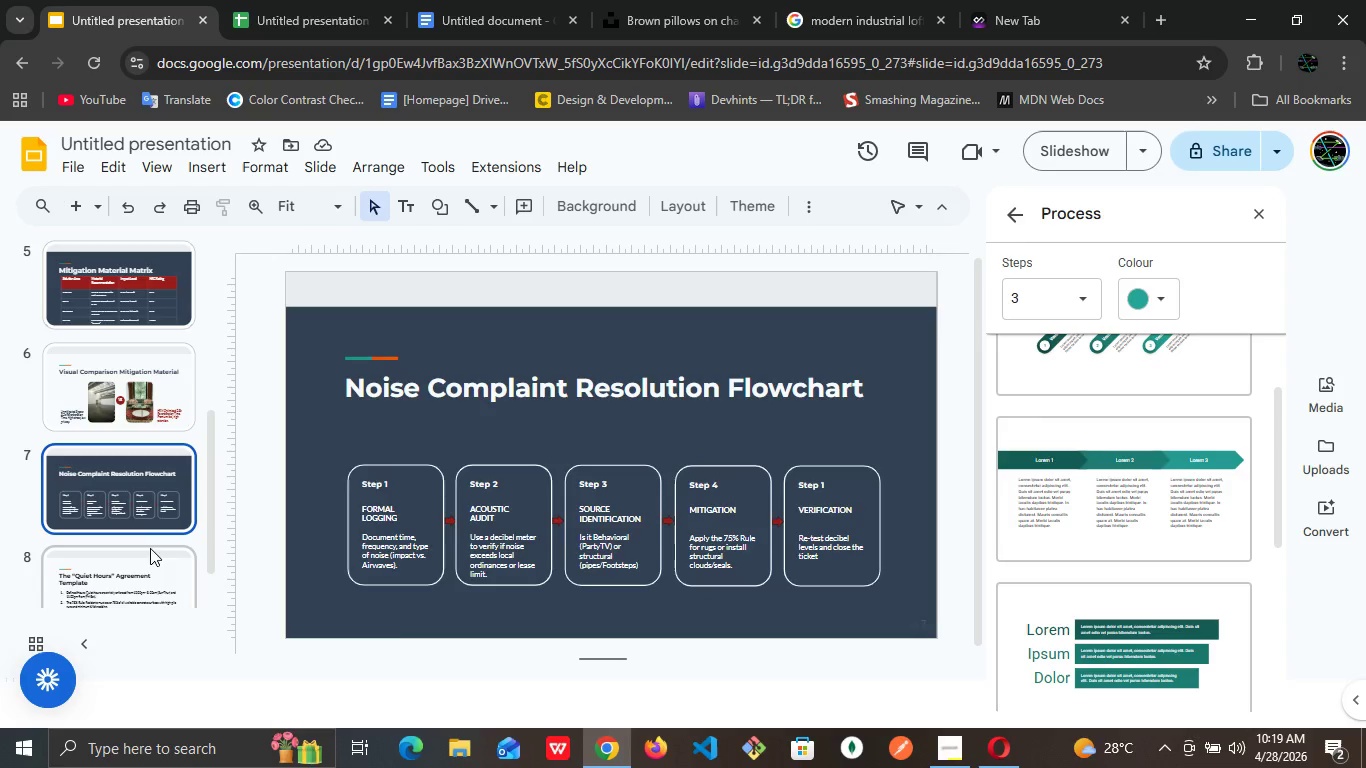 
left_click([150, 554])
 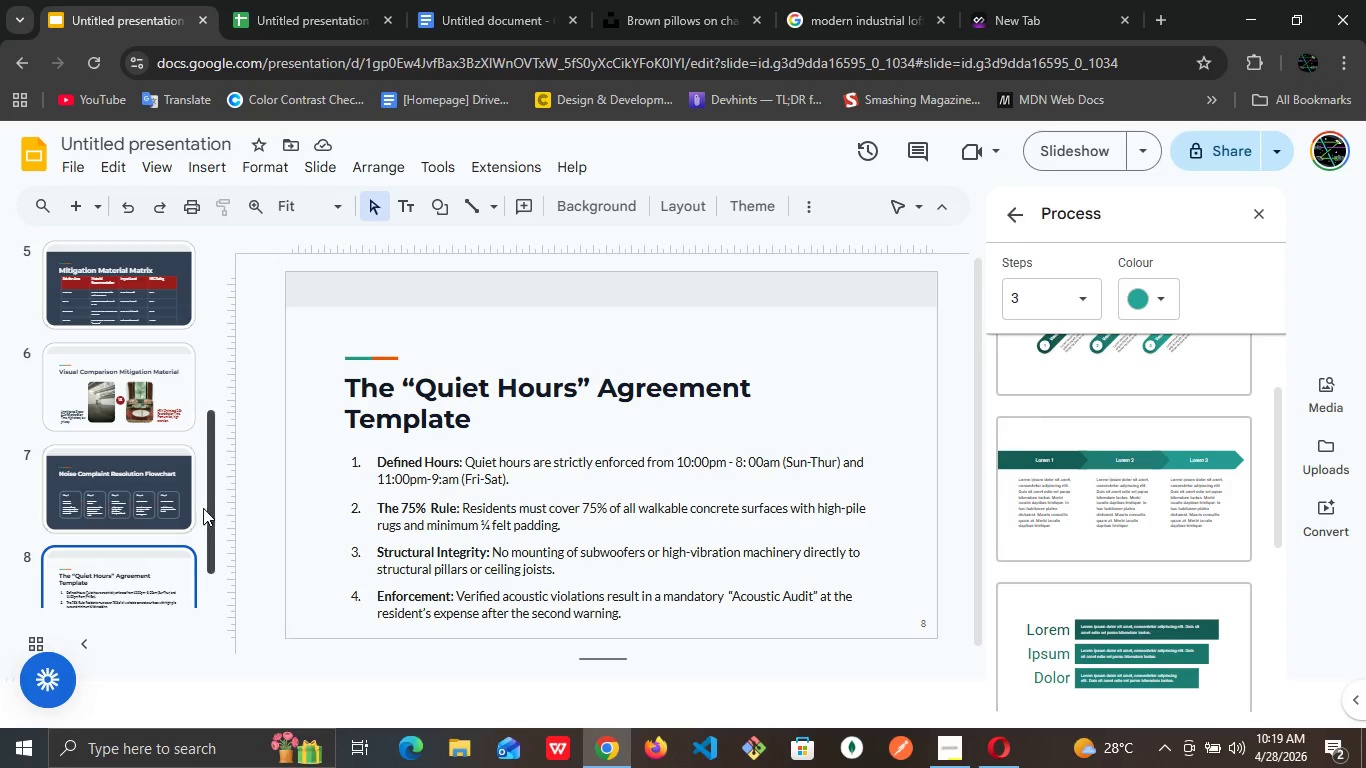 
left_click_drag(start_coordinate=[211, 503], to_coordinate=[198, 570])
 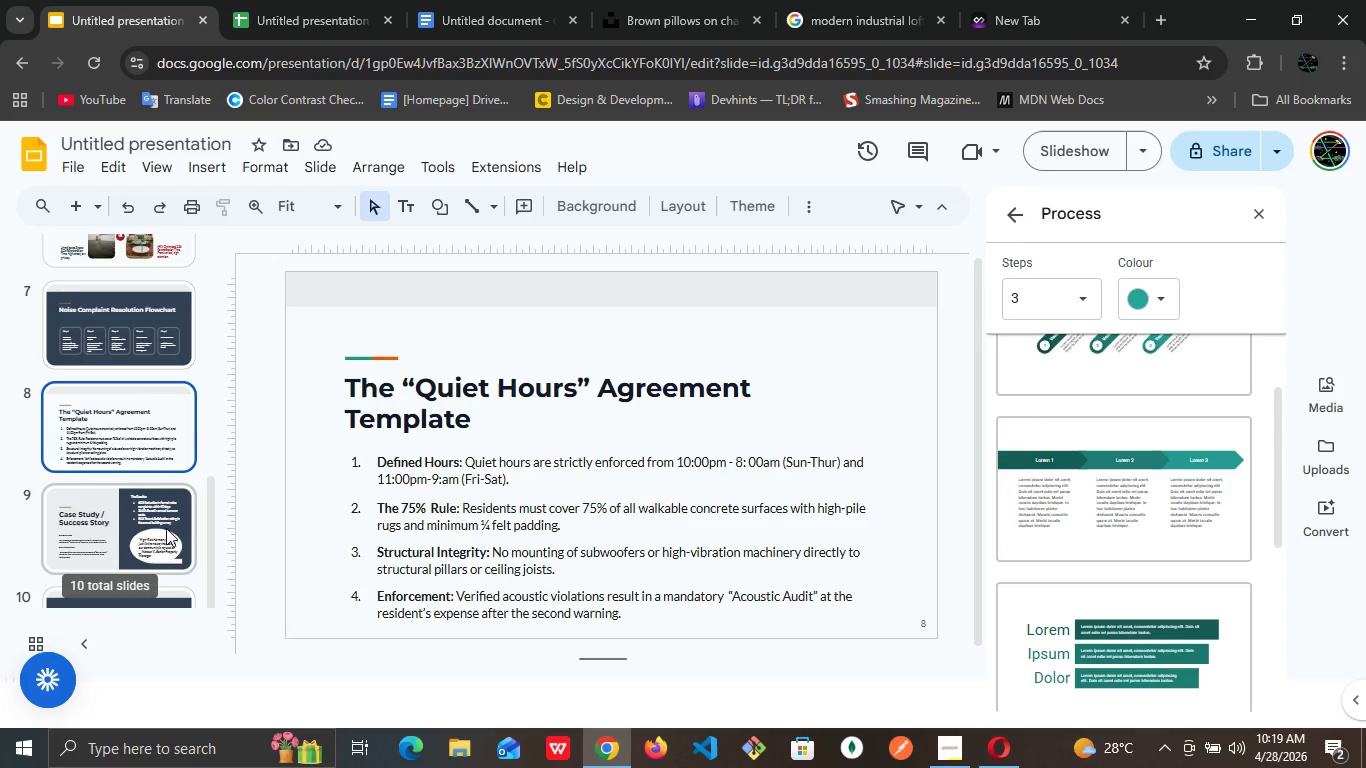 
left_click([166, 524])
 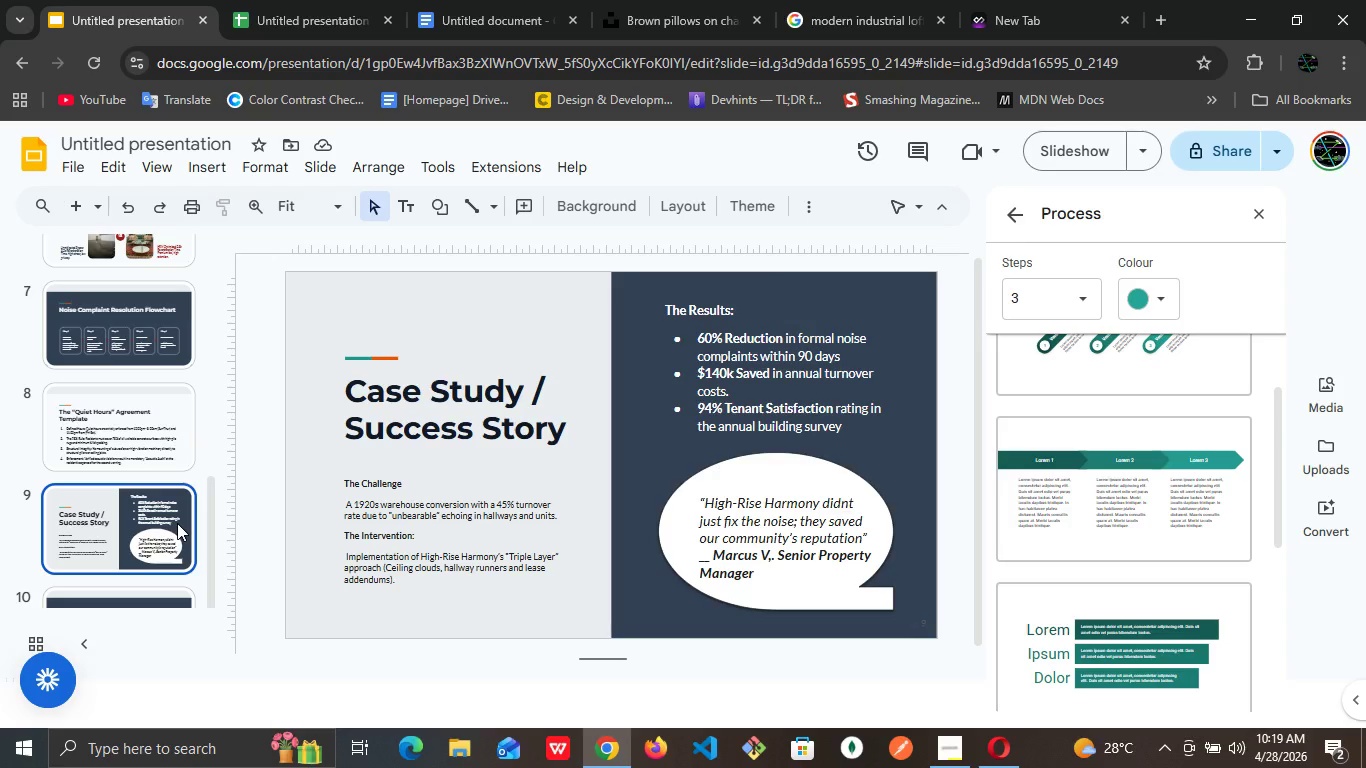 
scroll: coordinate [177, 523], scroll_direction: down, amount: 2.0
 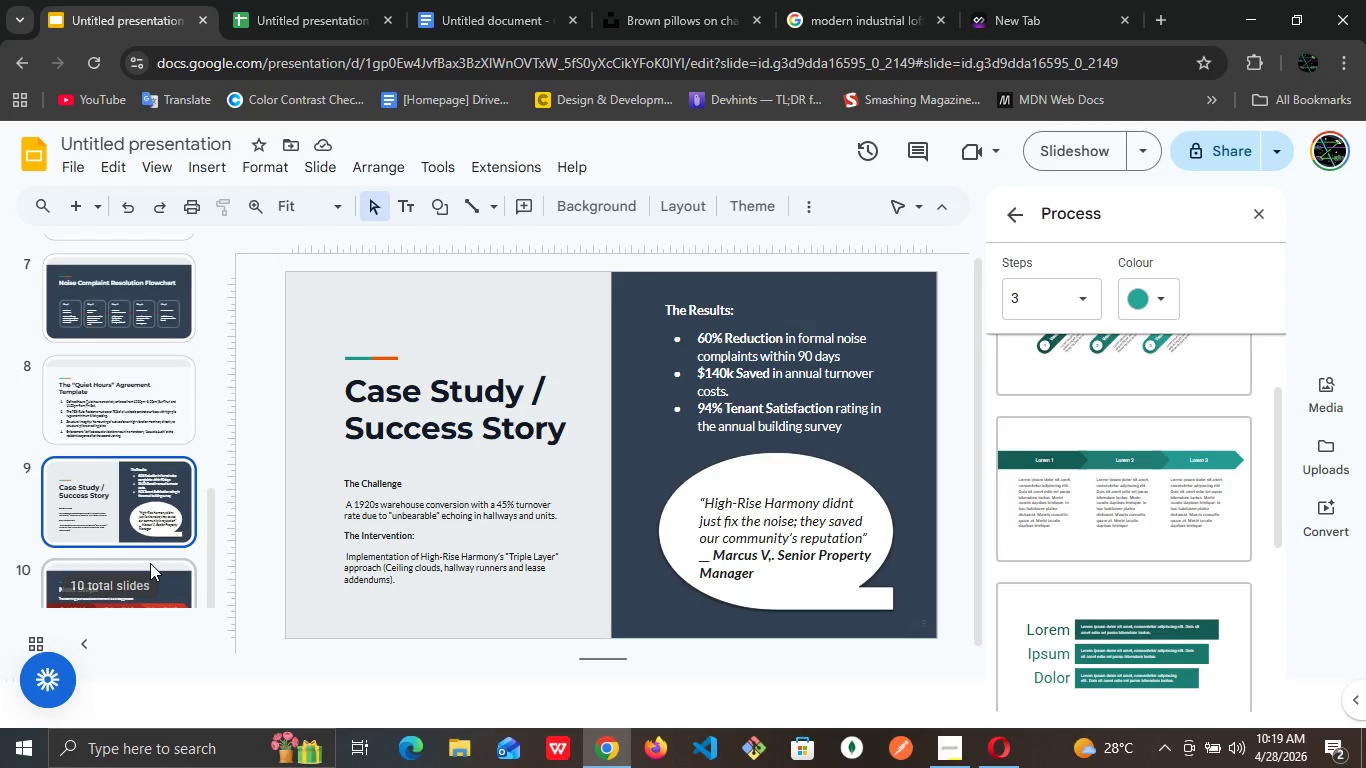 
left_click([150, 563])
 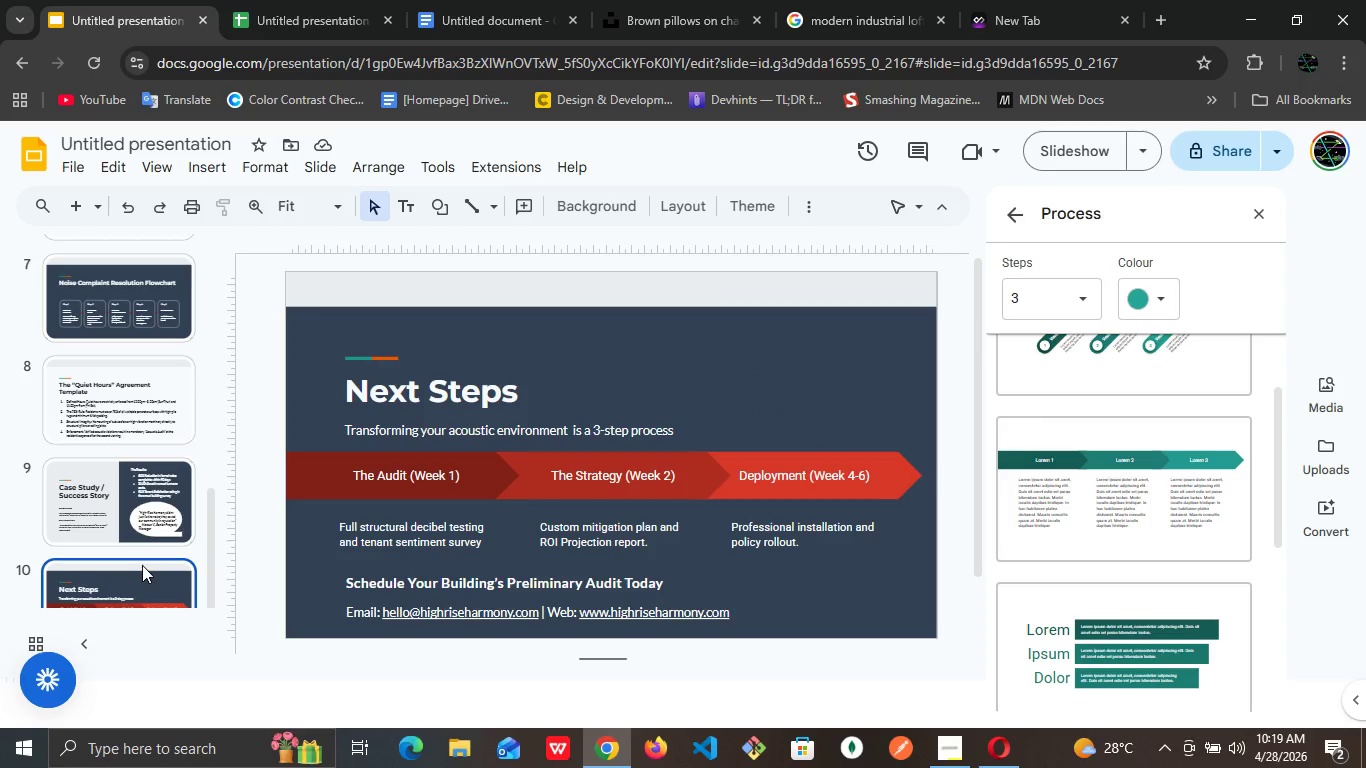 
left_click([144, 495])
 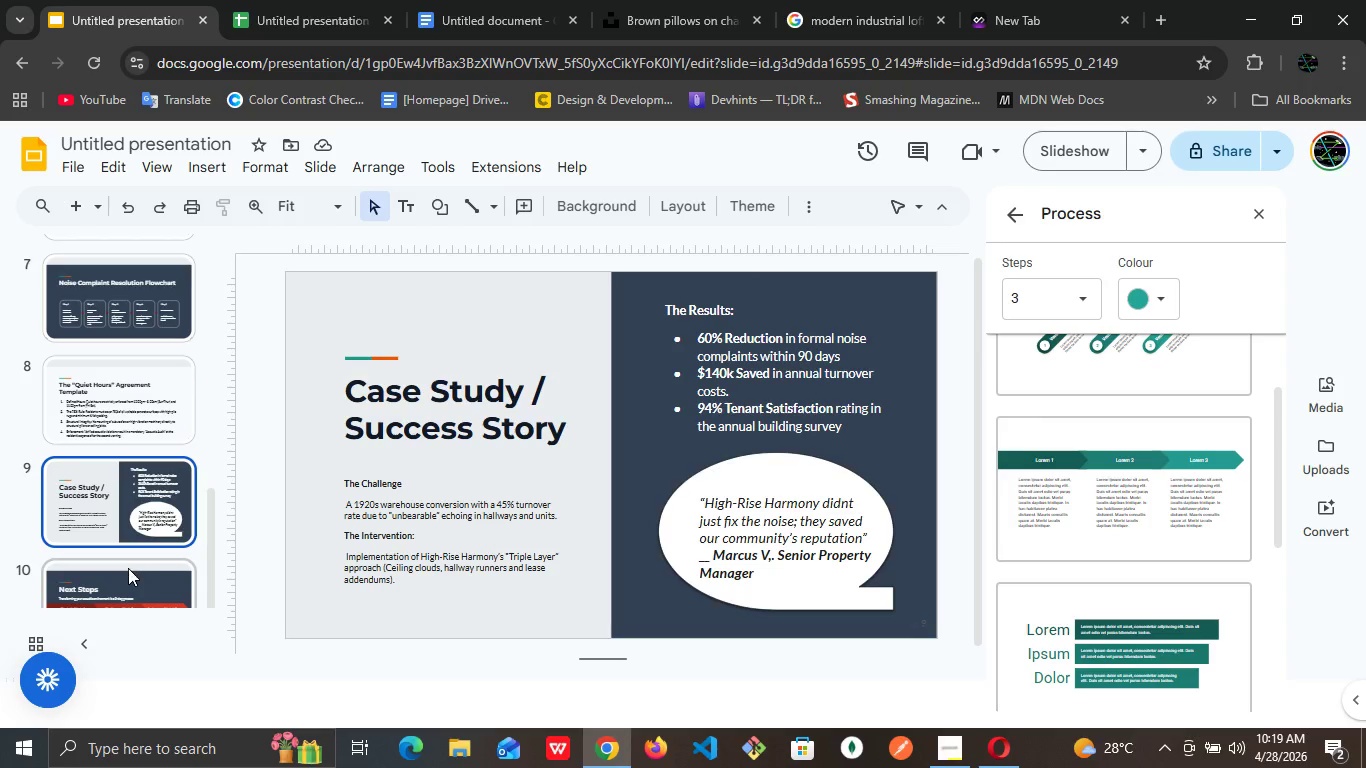 
left_click([128, 568])
 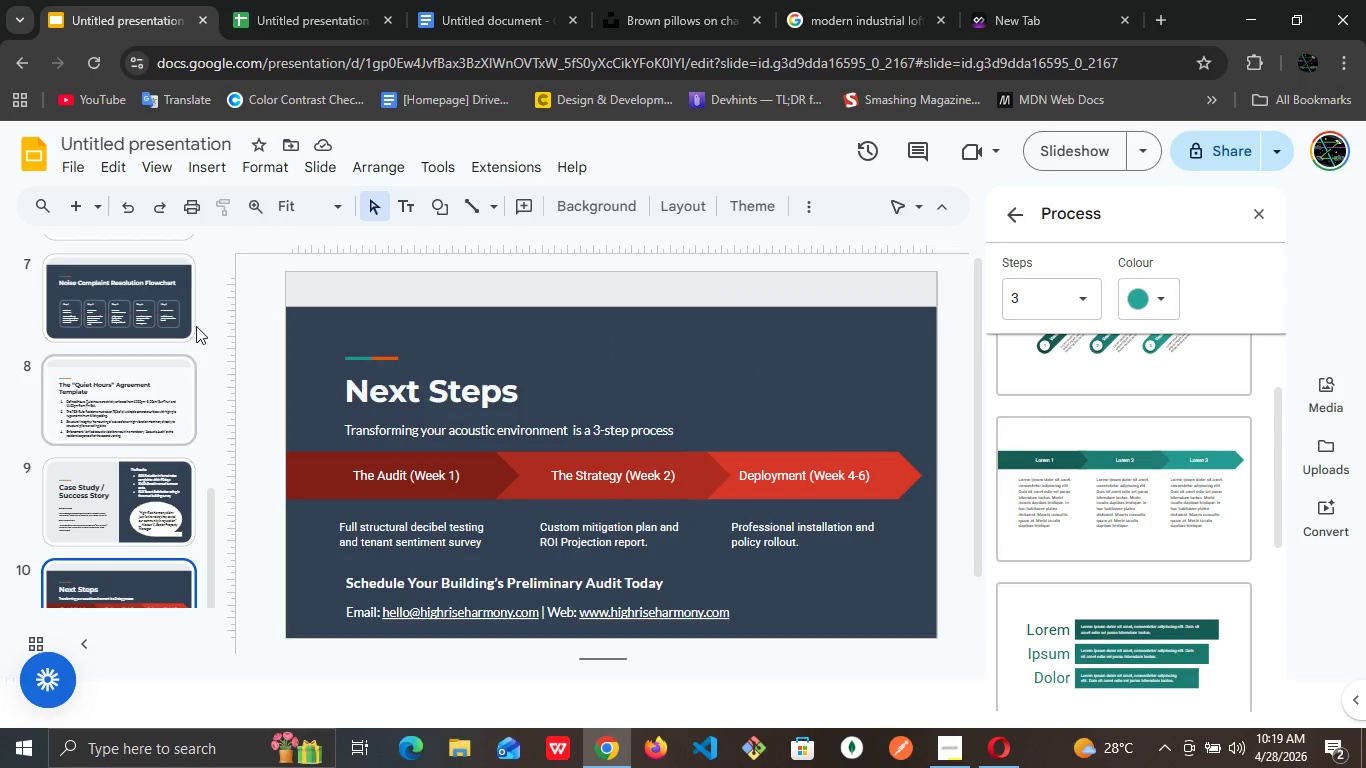 
left_click([331, 206])
 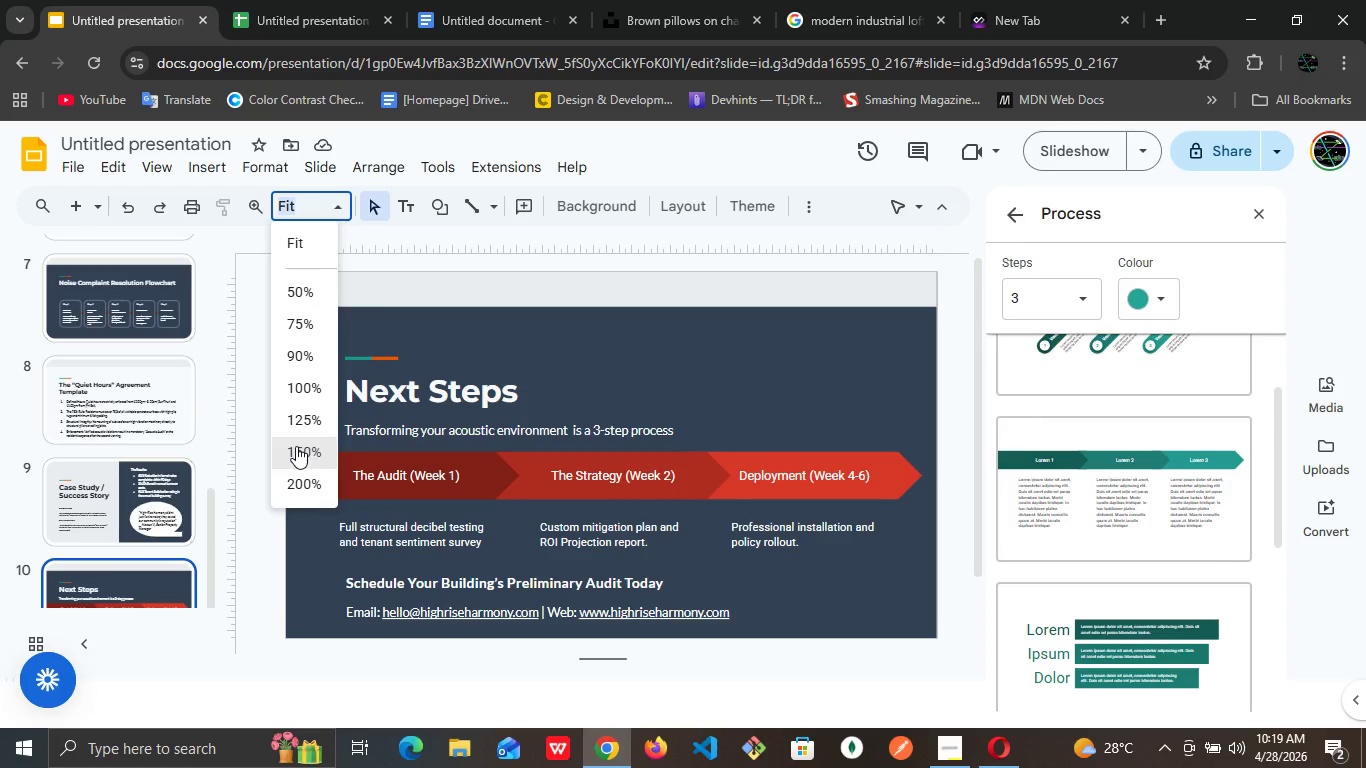 
left_click([296, 446])
 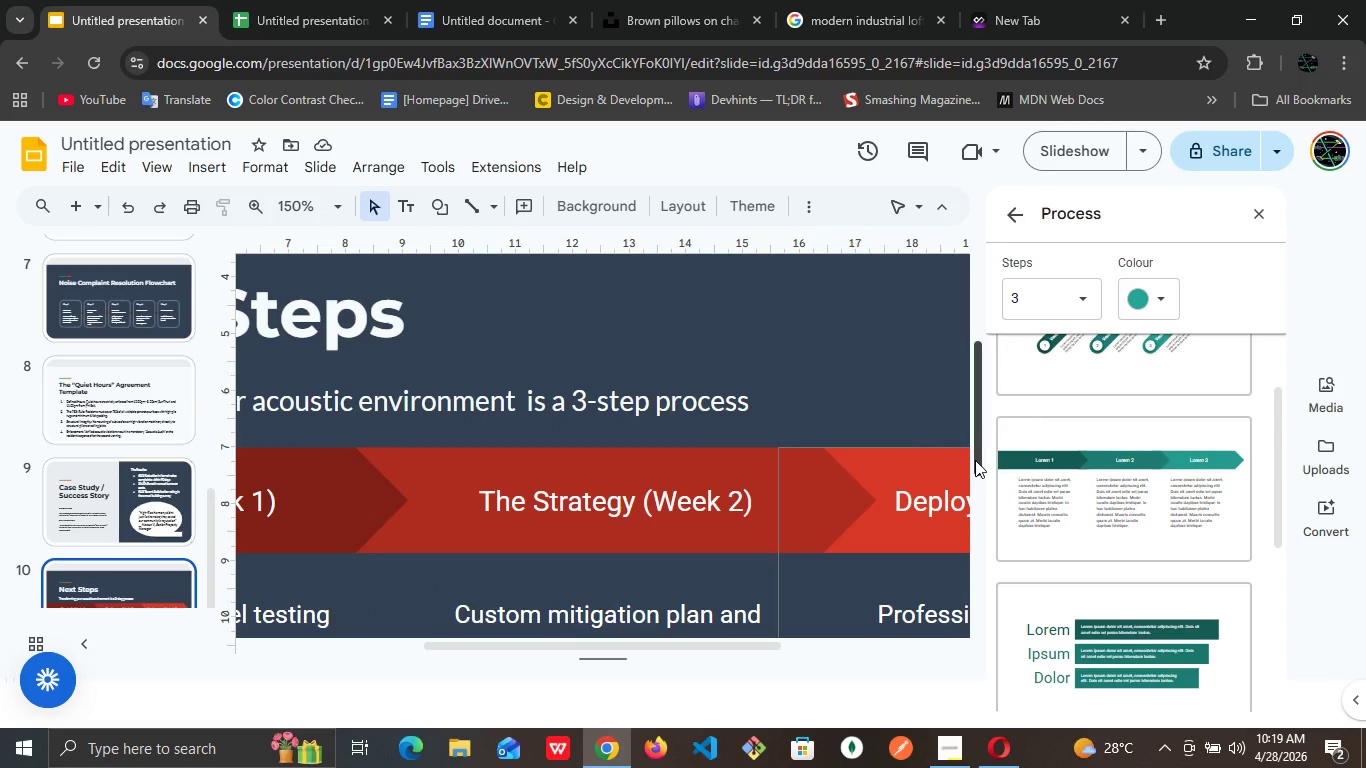 
left_click_drag(start_coordinate=[974, 460], to_coordinate=[963, 600])
 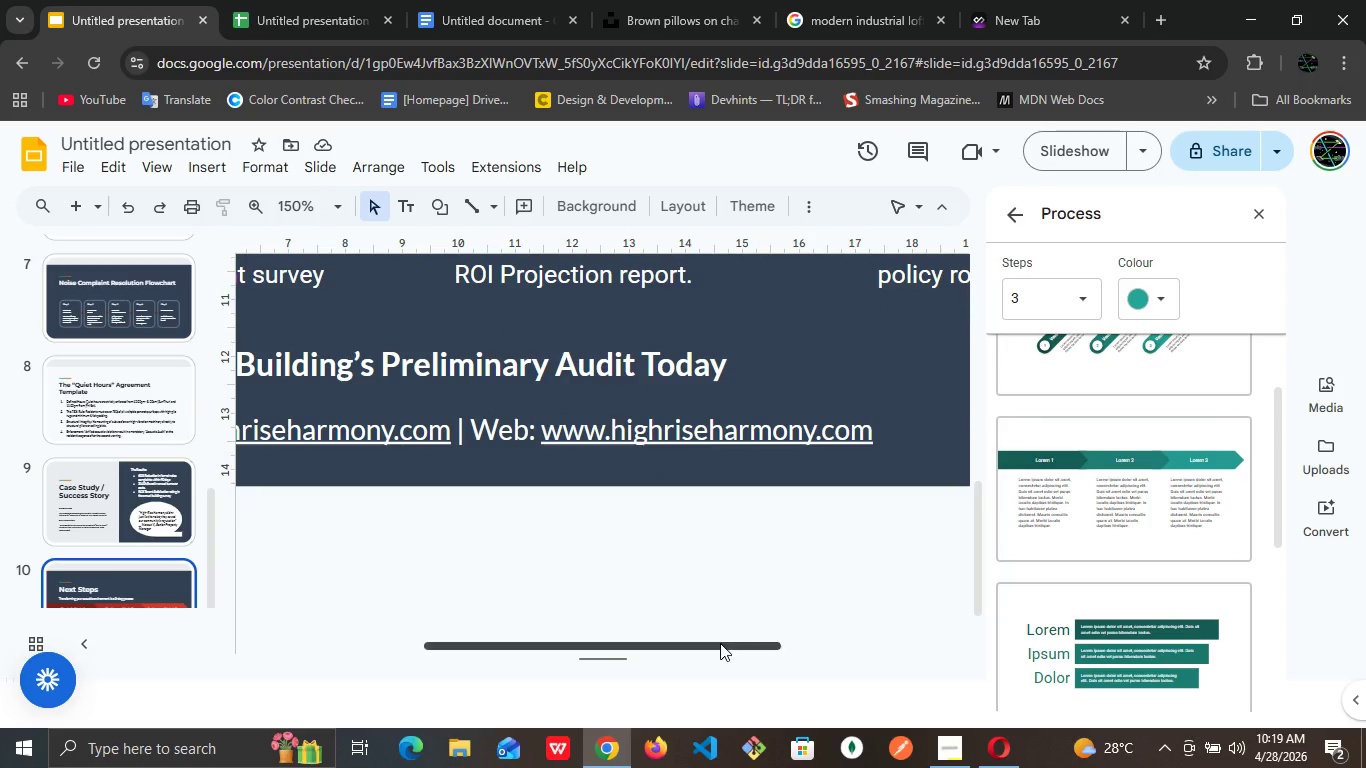 
left_click_drag(start_coordinate=[720, 643], to_coordinate=[542, 639])
 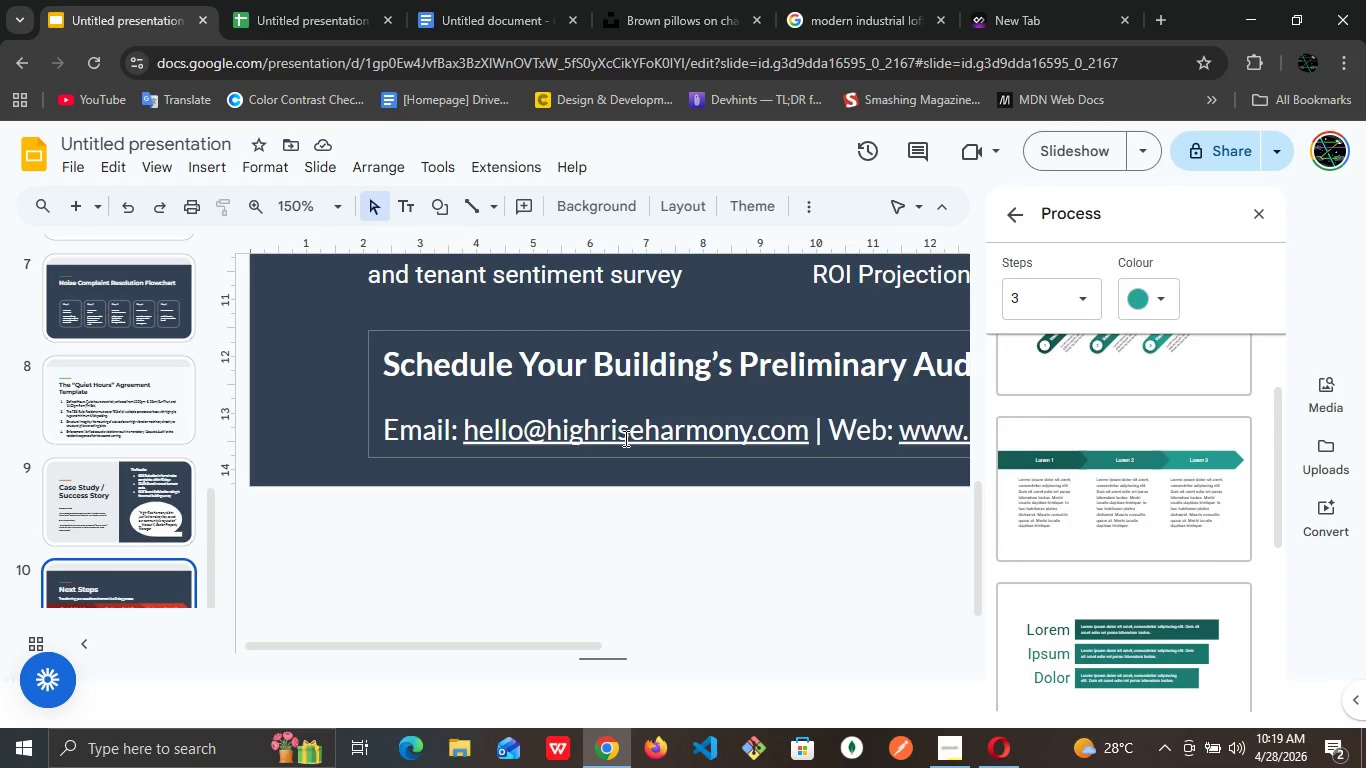 
double_click([624, 438])
 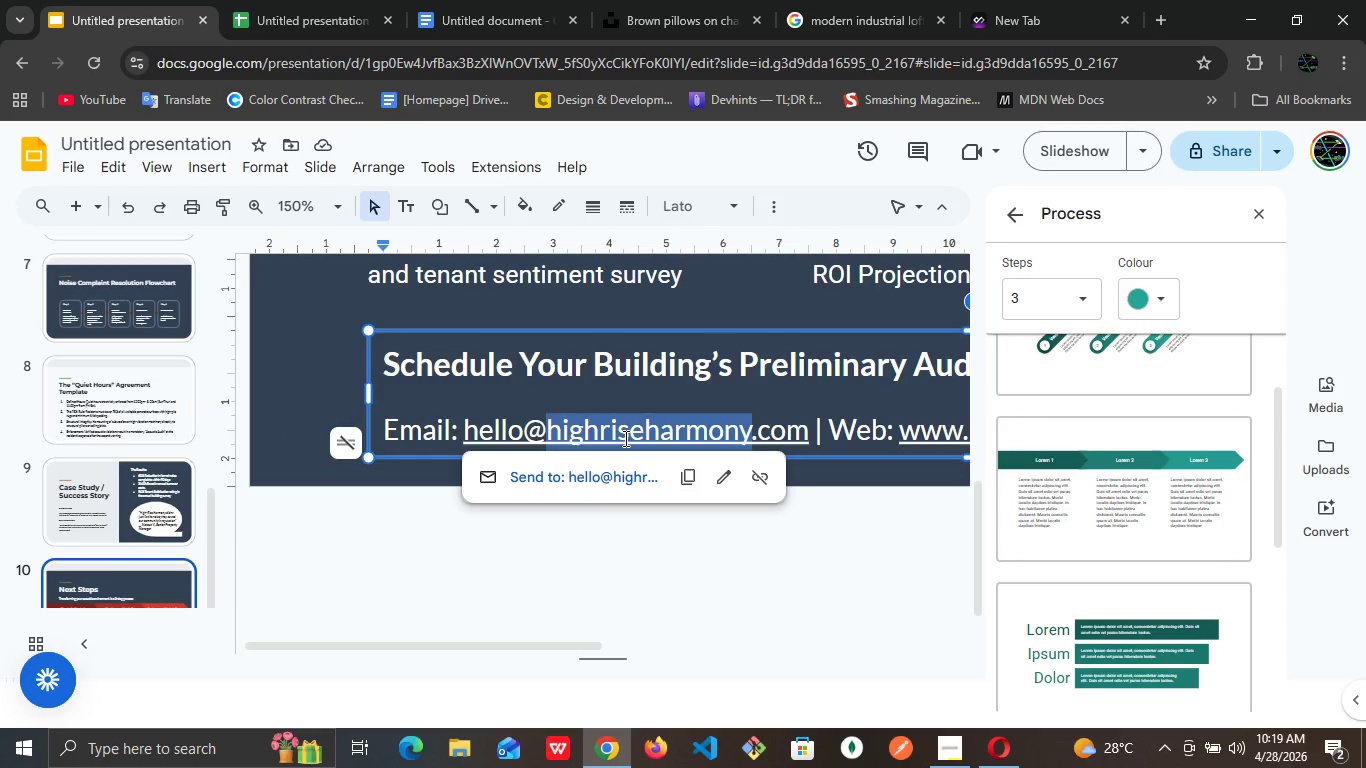 
triple_click([624, 438])
 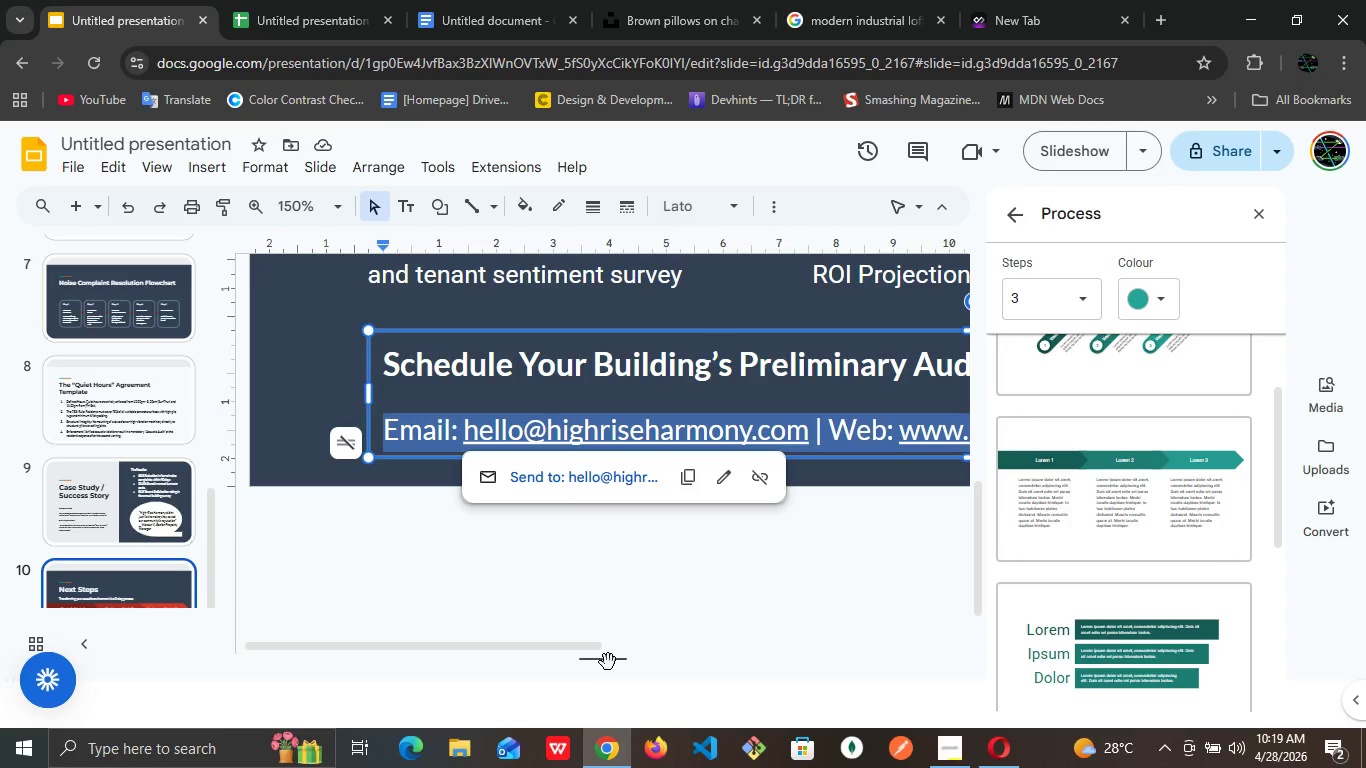 
left_click_drag(start_coordinate=[600, 650], to_coordinate=[594, 550])
 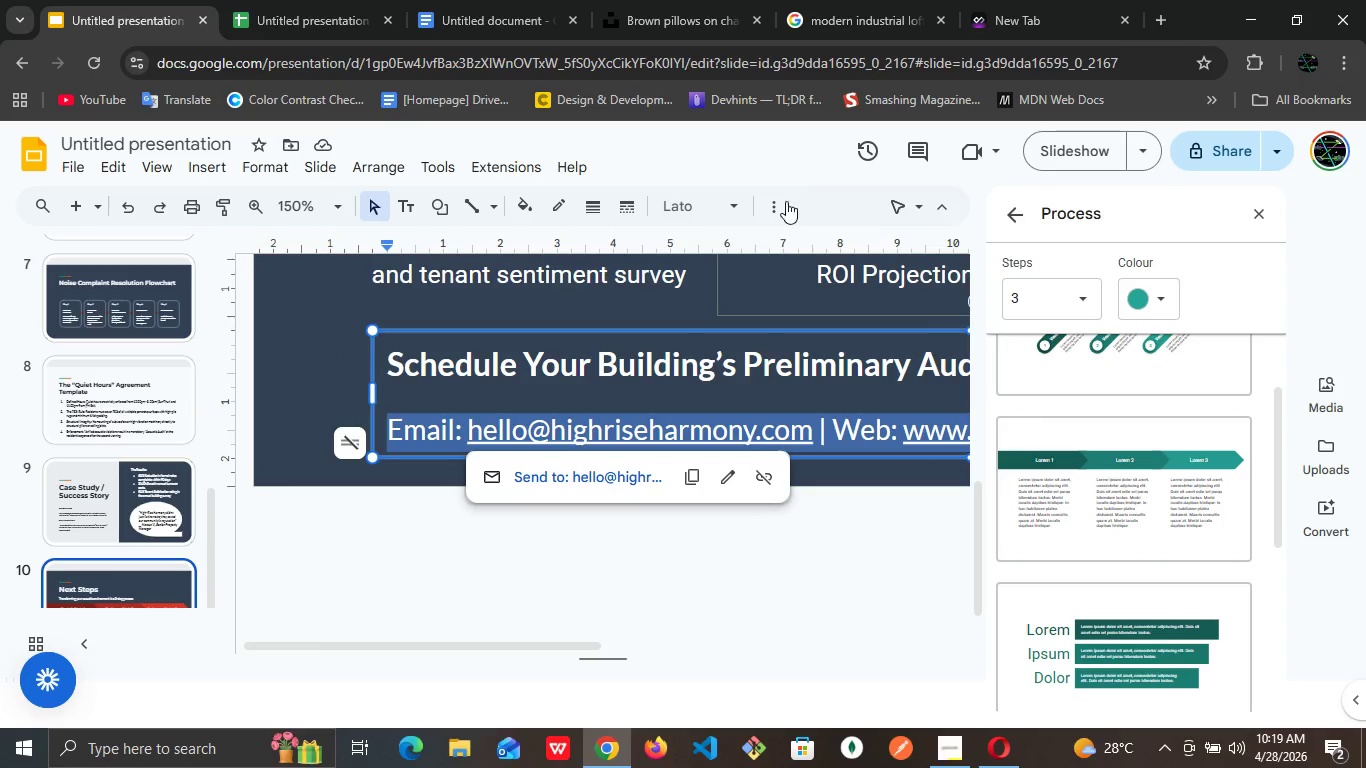 
left_click([776, 206])
 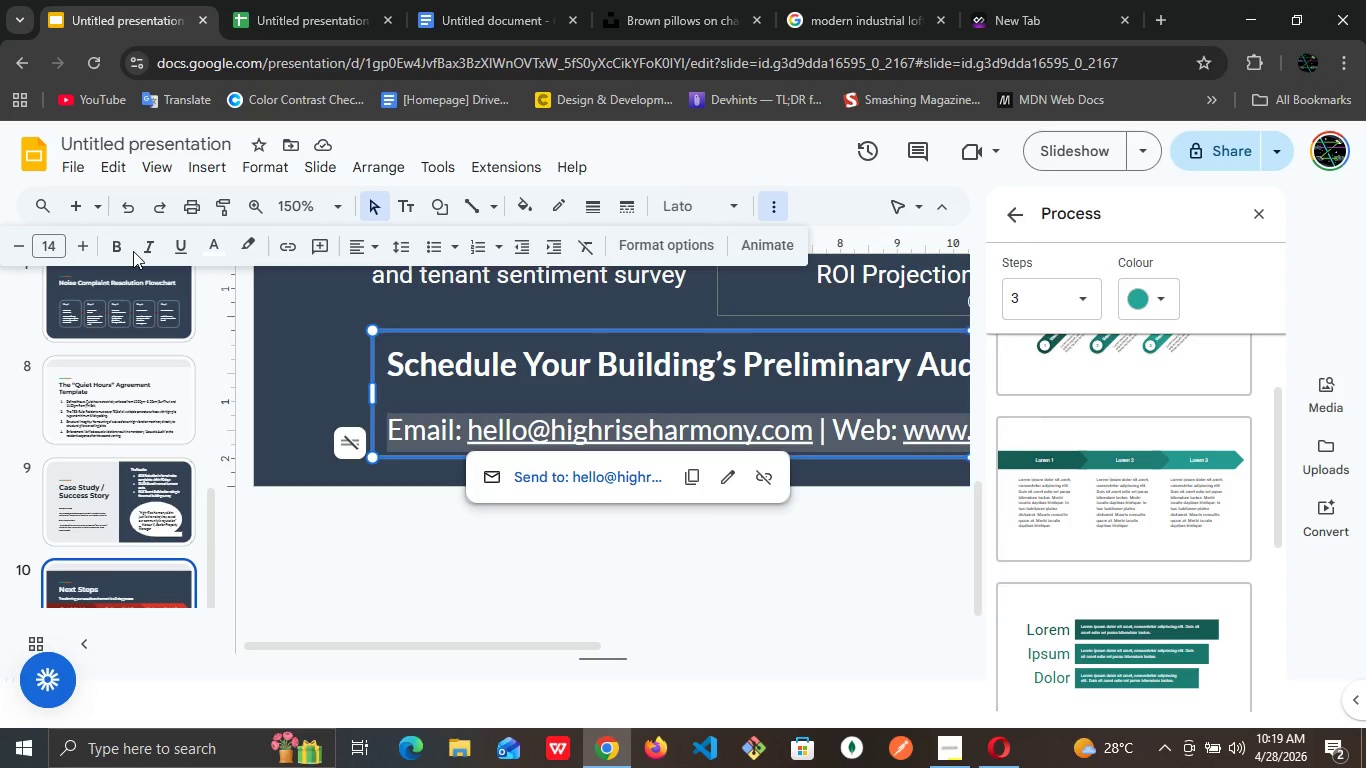 
left_click([134, 250])
 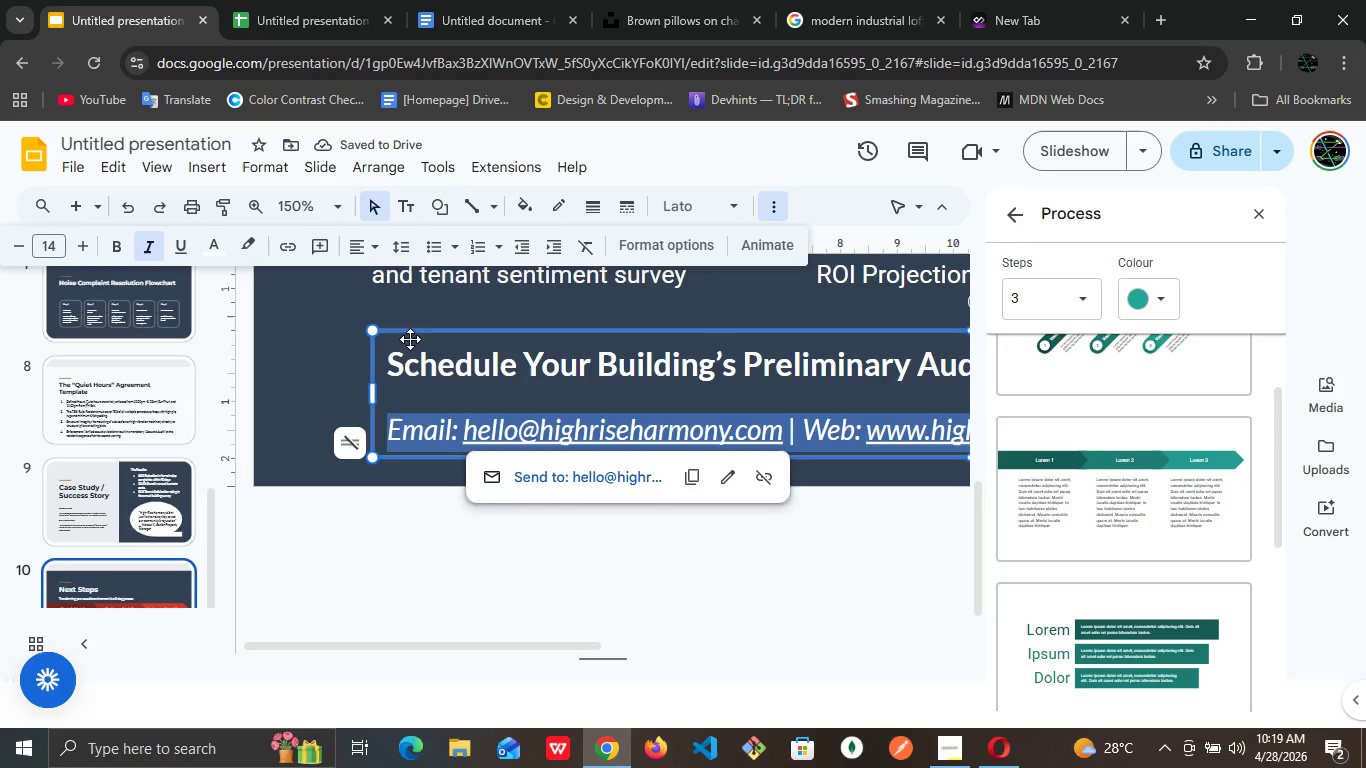 
wait(8.36)
 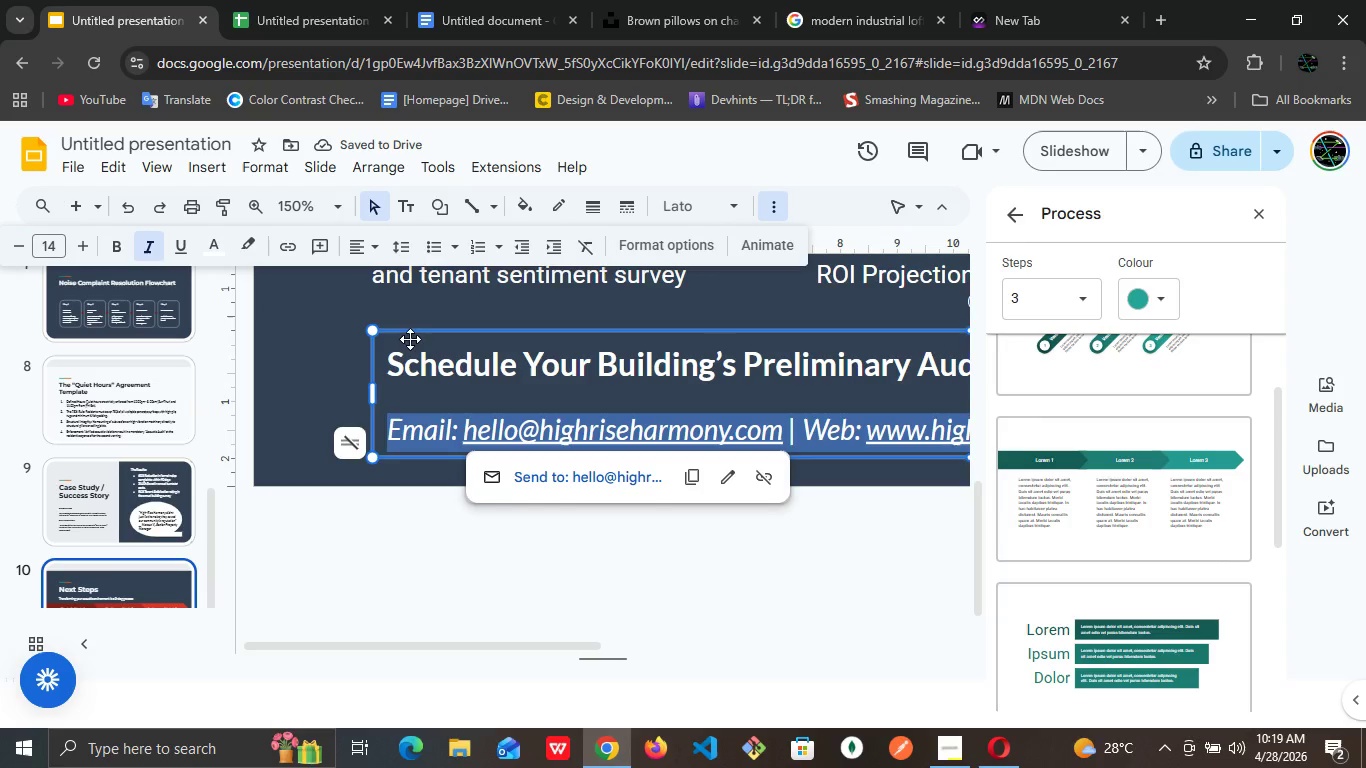 
left_click([339, 202])
 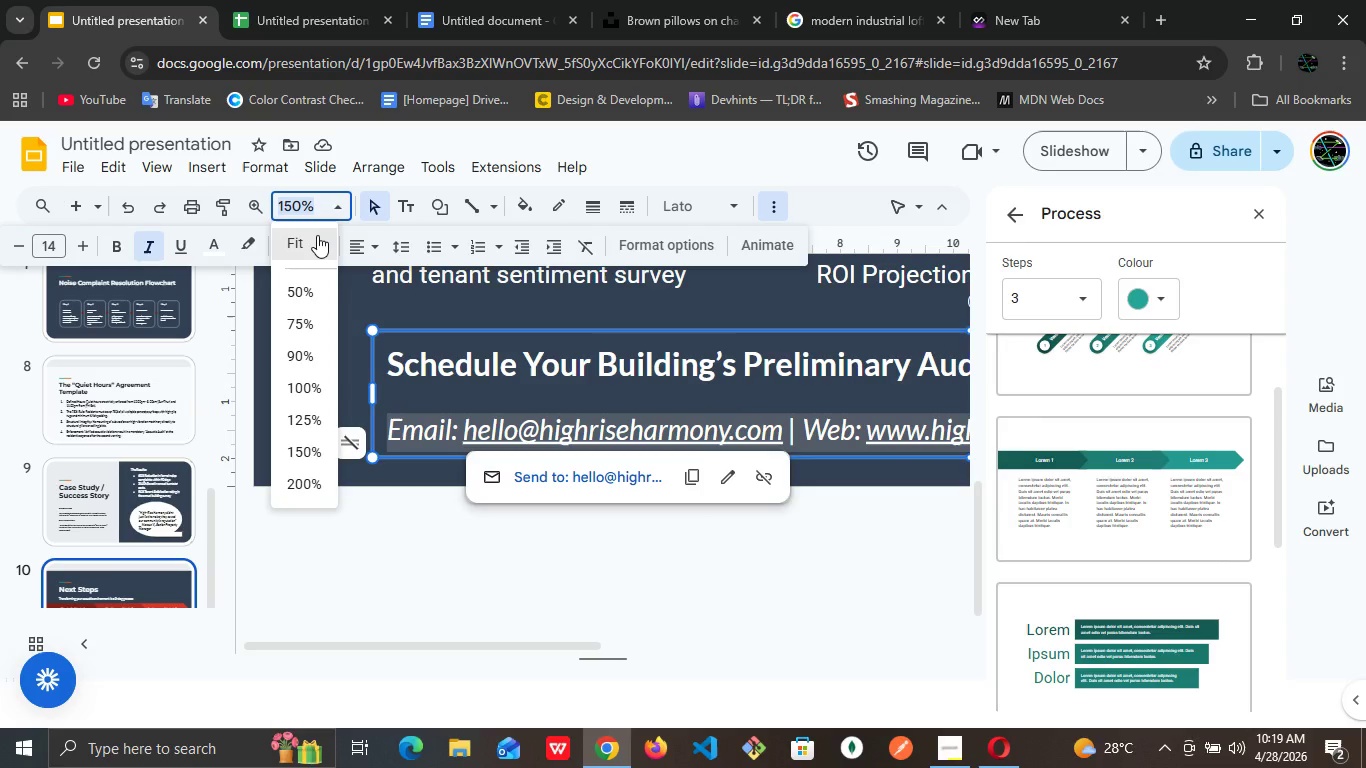 
left_click([317, 235])
 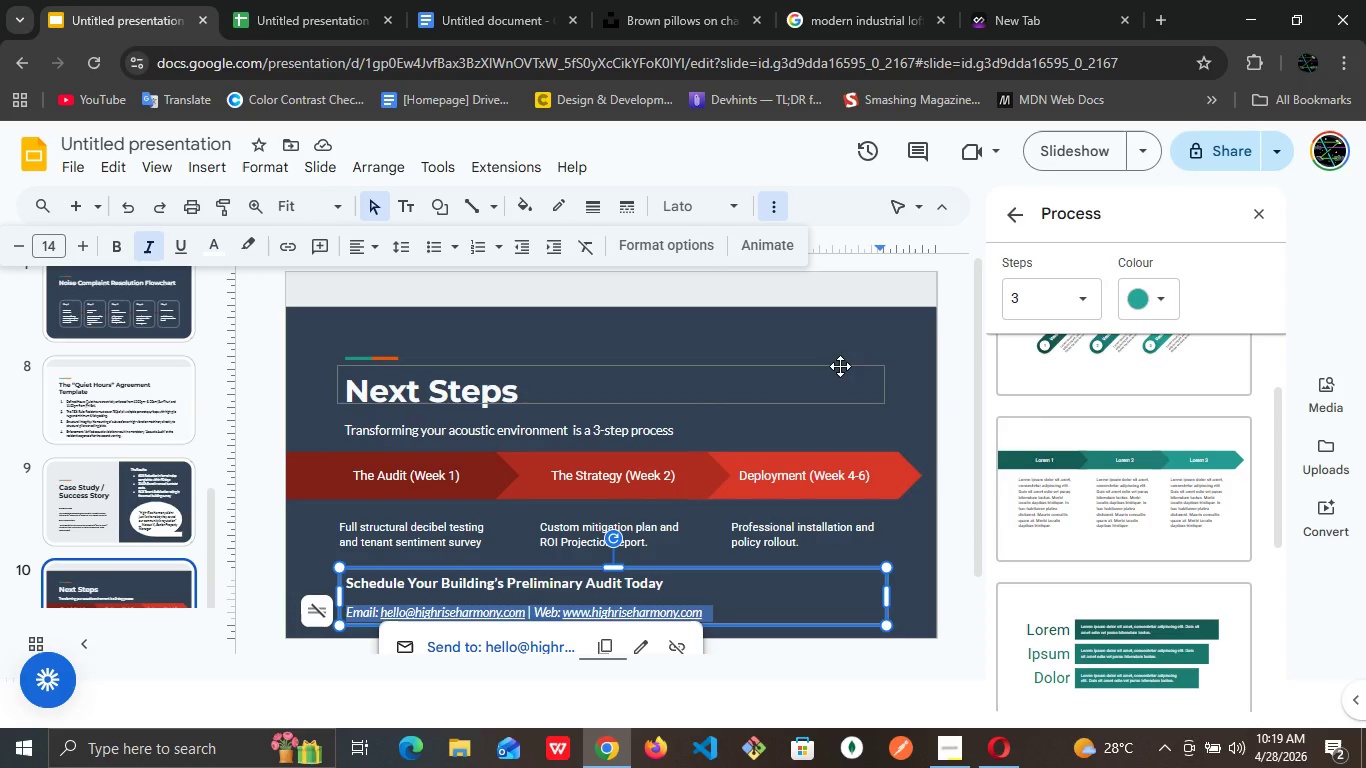 
left_click([840, 363])
 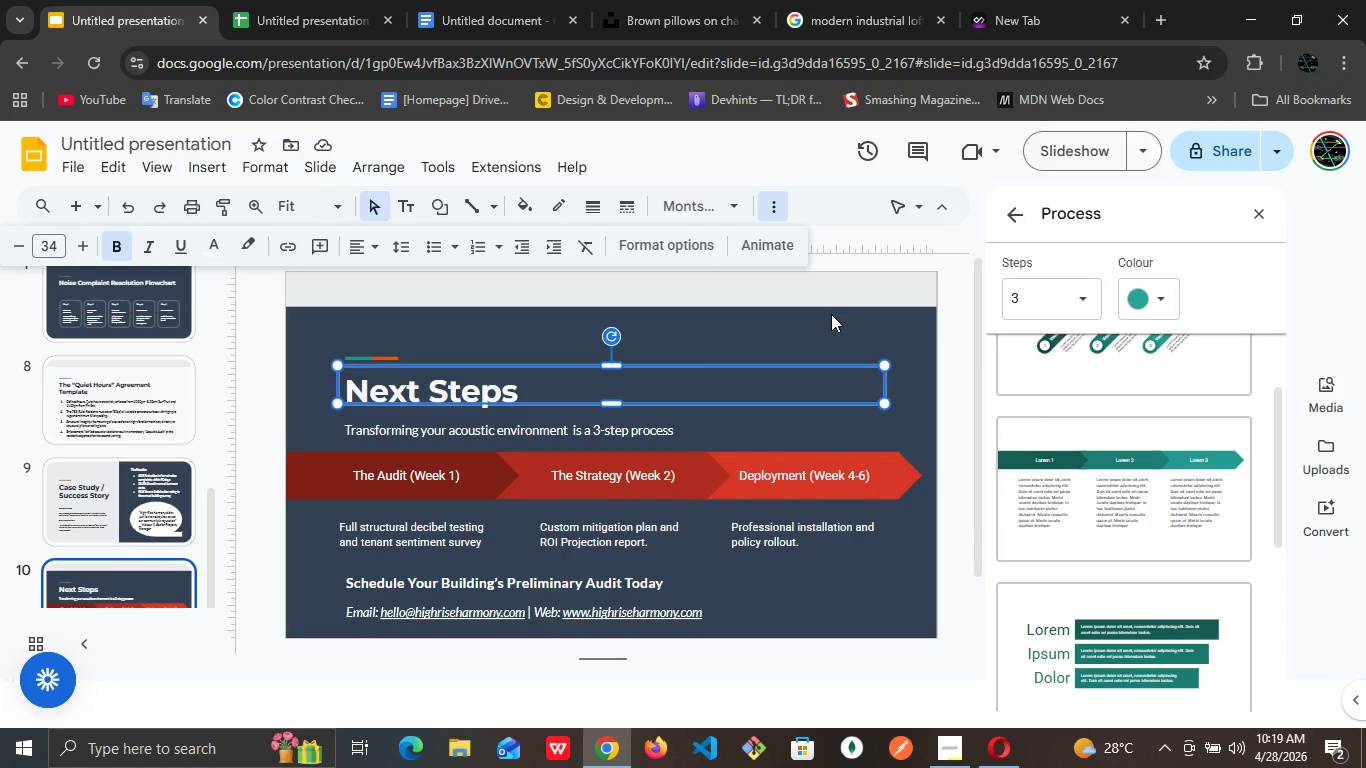 
wait(6.88)
 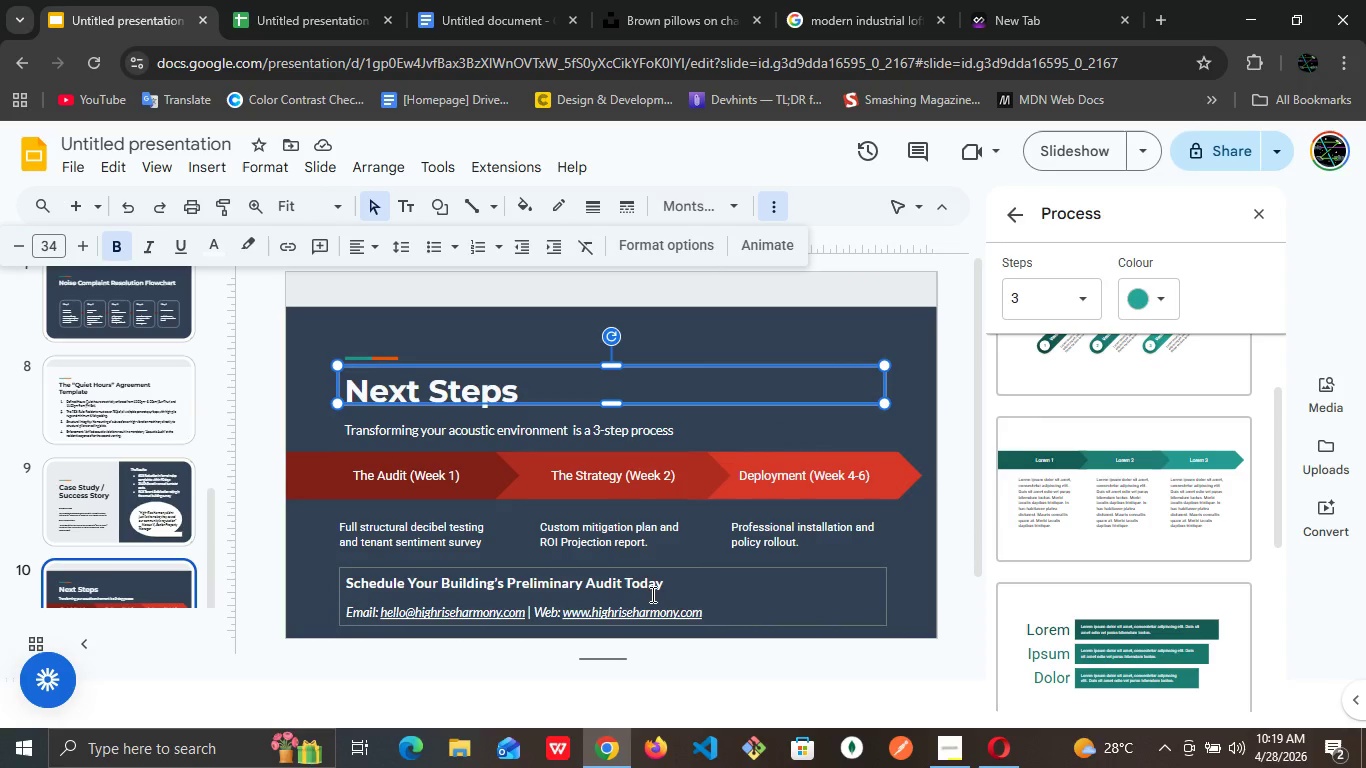 
left_click([145, 479])
 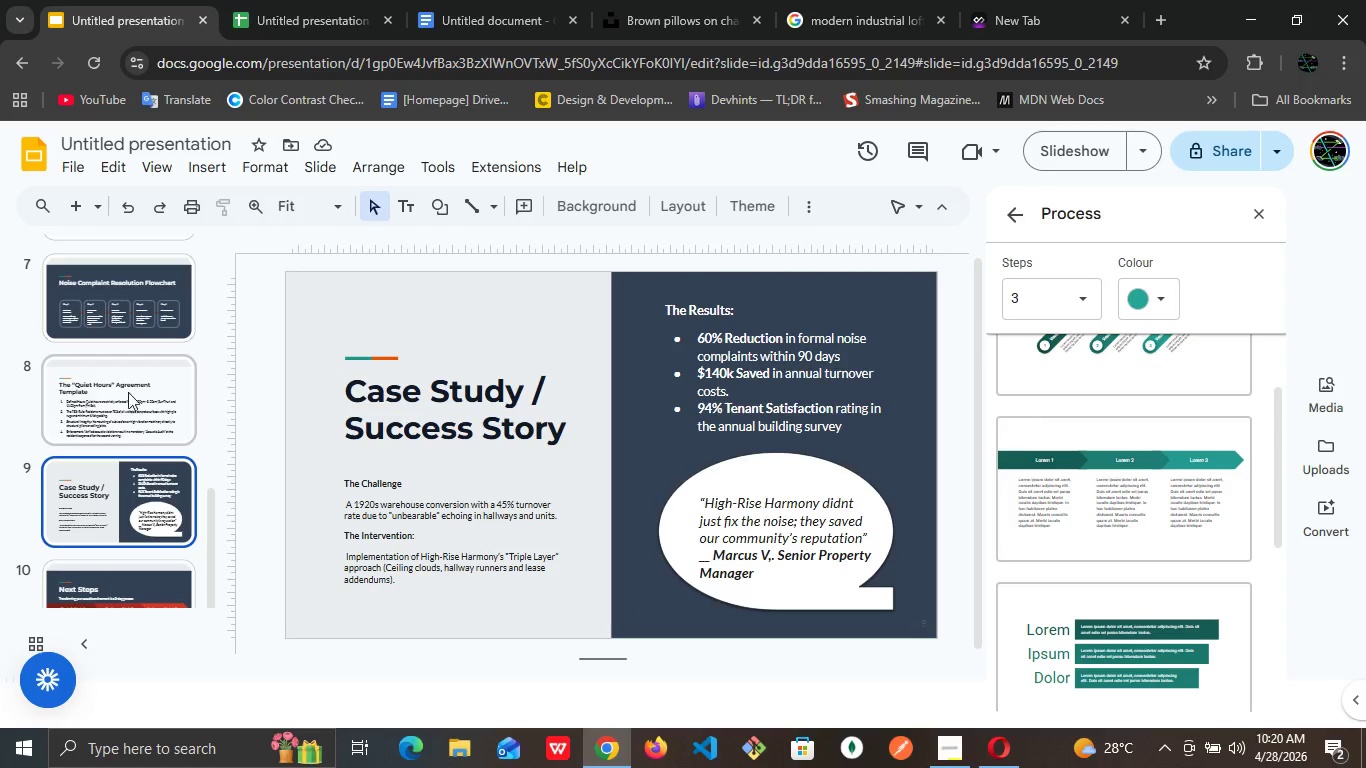 
left_click([89, 378])
 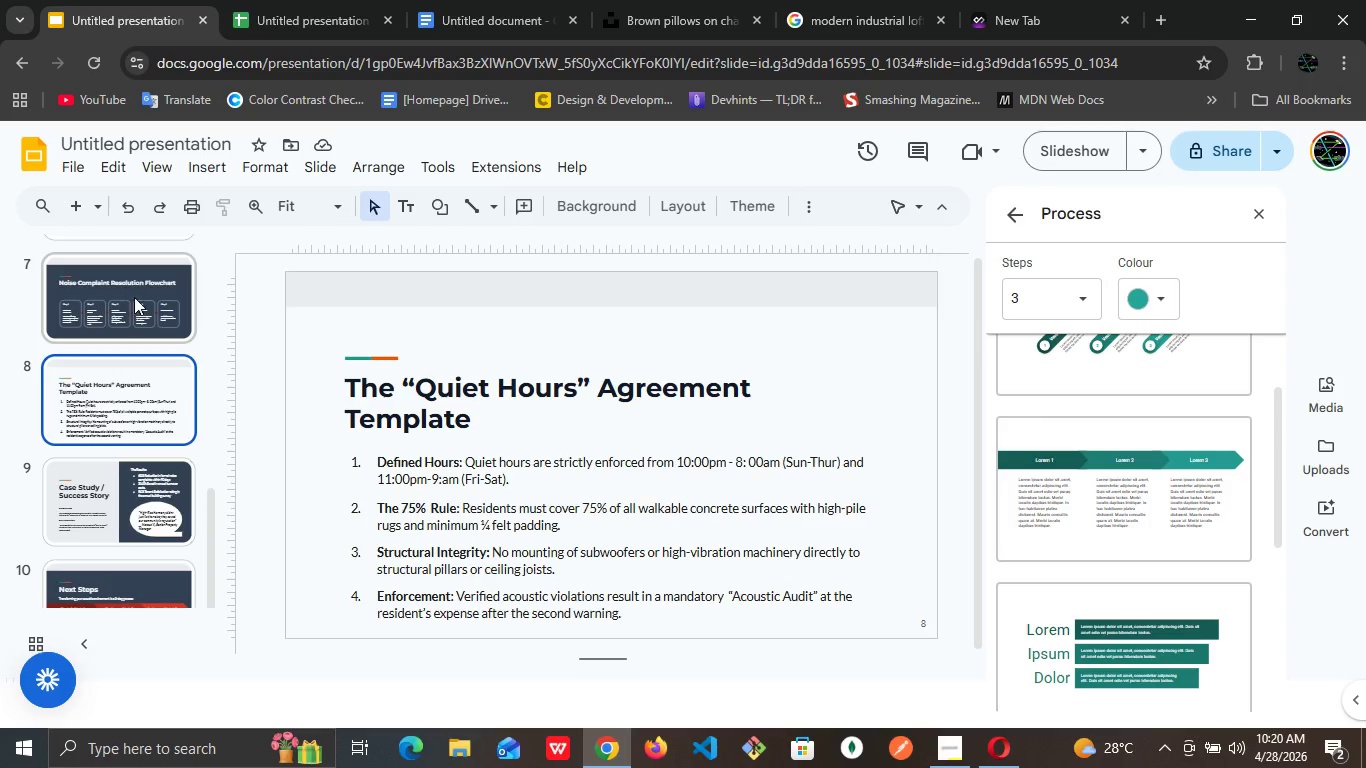 
left_click([135, 293])
 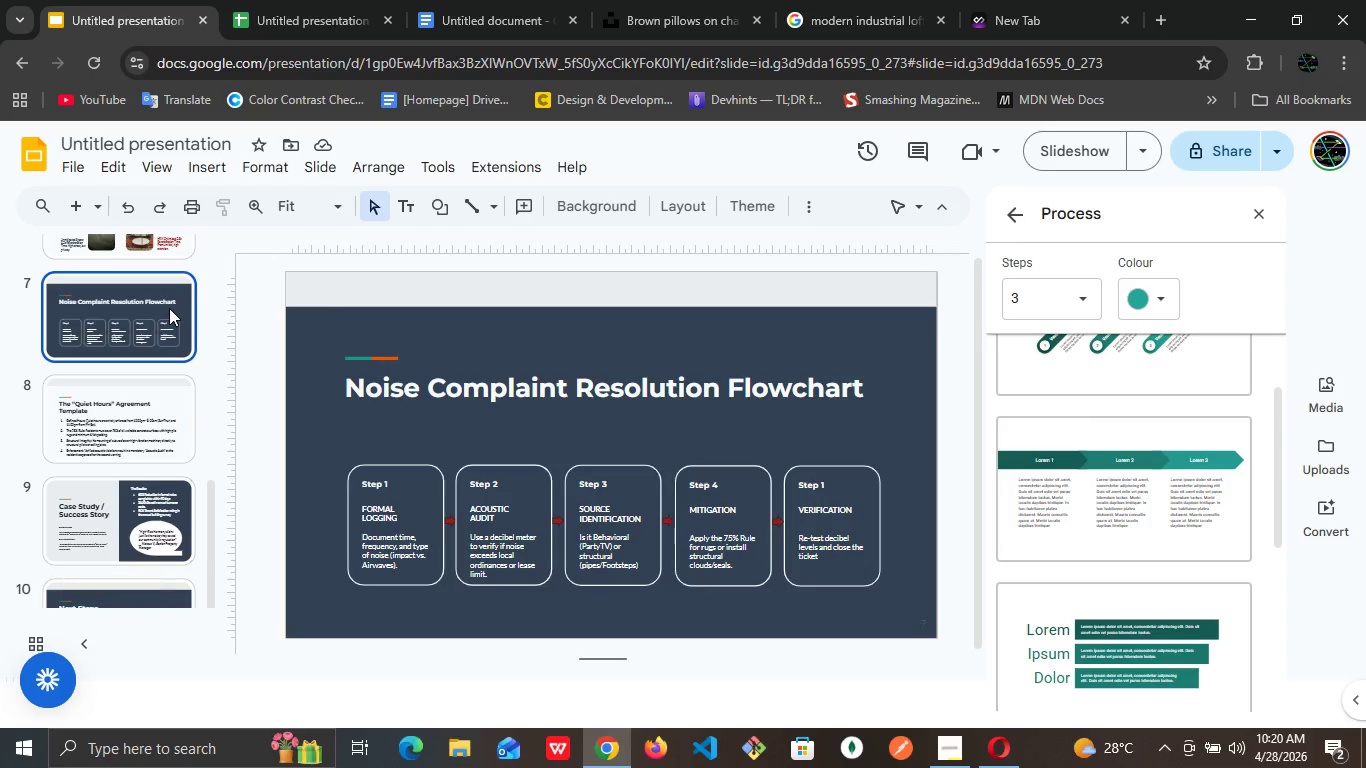 
scroll: coordinate [169, 308], scroll_direction: up, amount: 1.0
 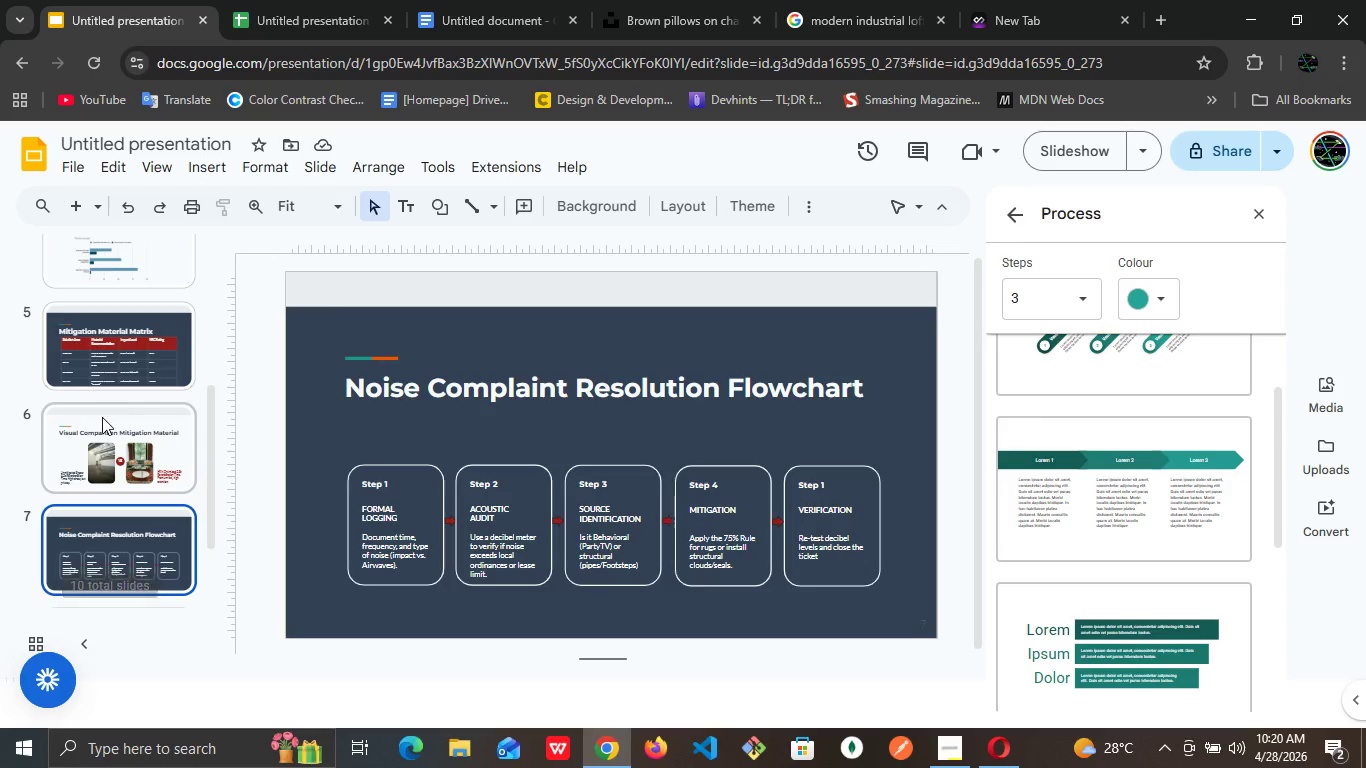 
left_click([99, 427])
 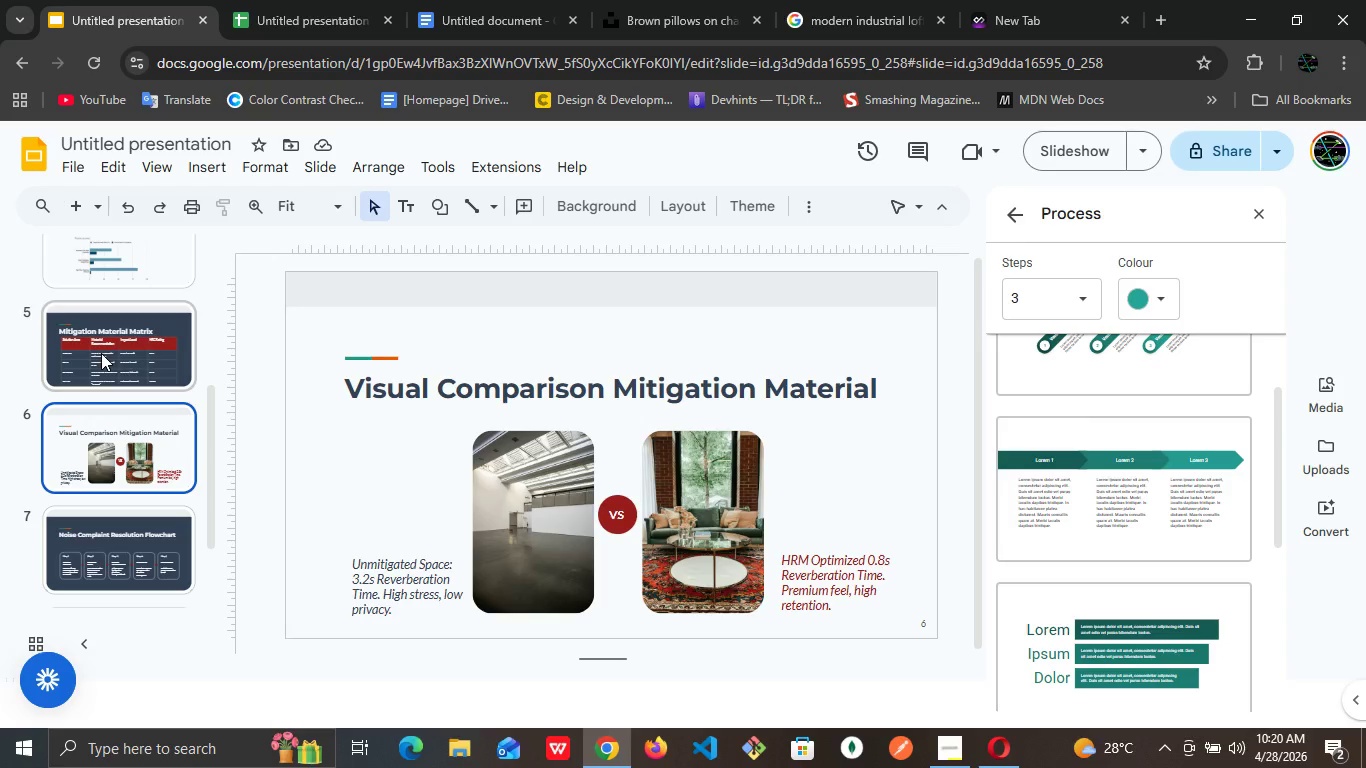 
left_click([101, 353])
 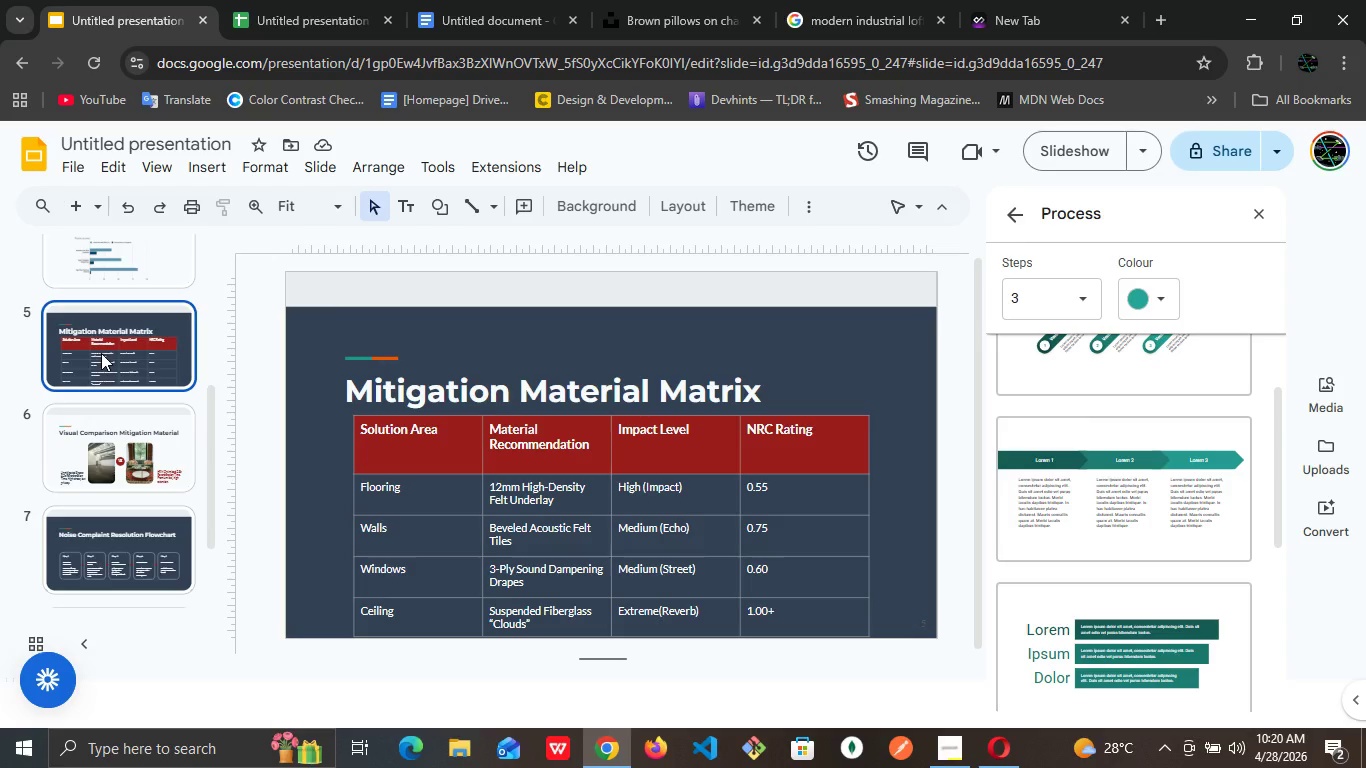 
scroll: coordinate [101, 353], scroll_direction: up, amount: 1.0
 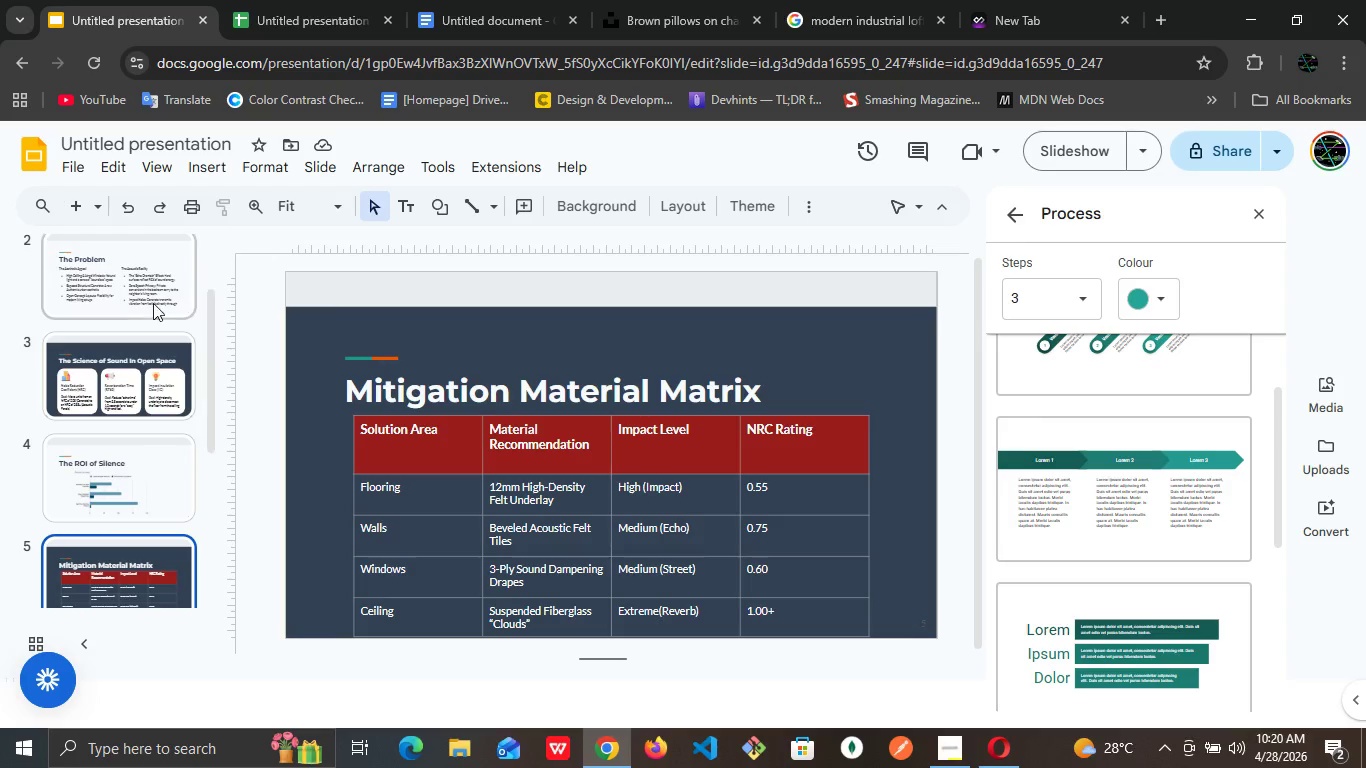 
left_click([151, 302])
 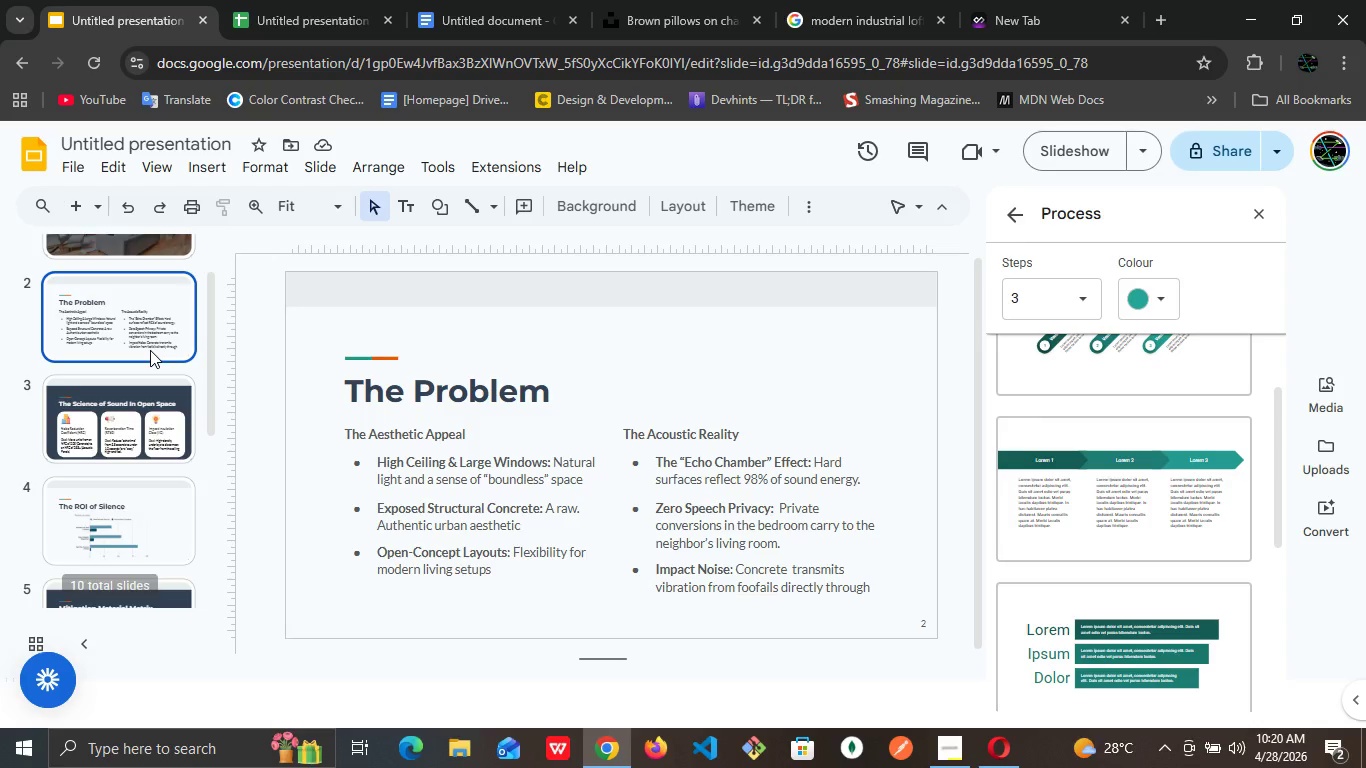 
scroll: coordinate [150, 350], scroll_direction: up, amount: 1.0
 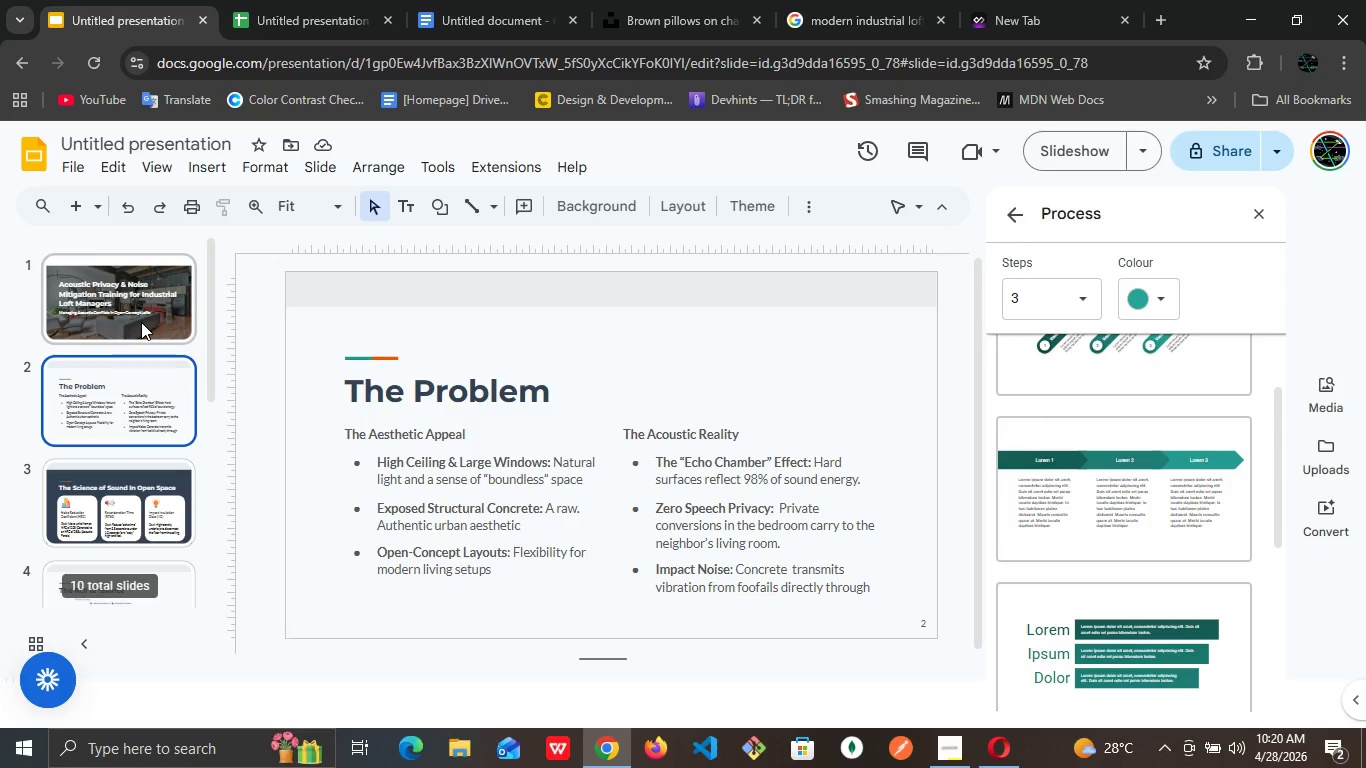 
left_click([141, 322])
 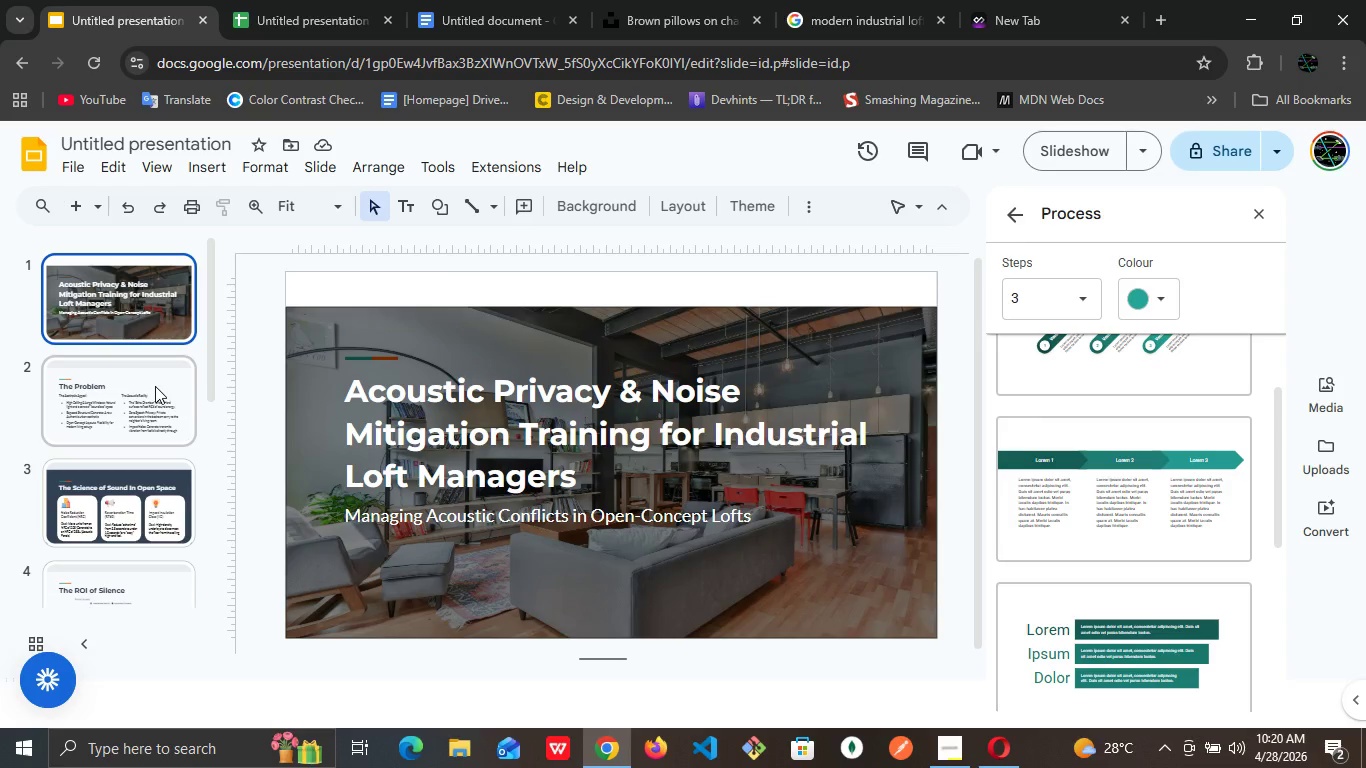 
left_click([155, 410])
 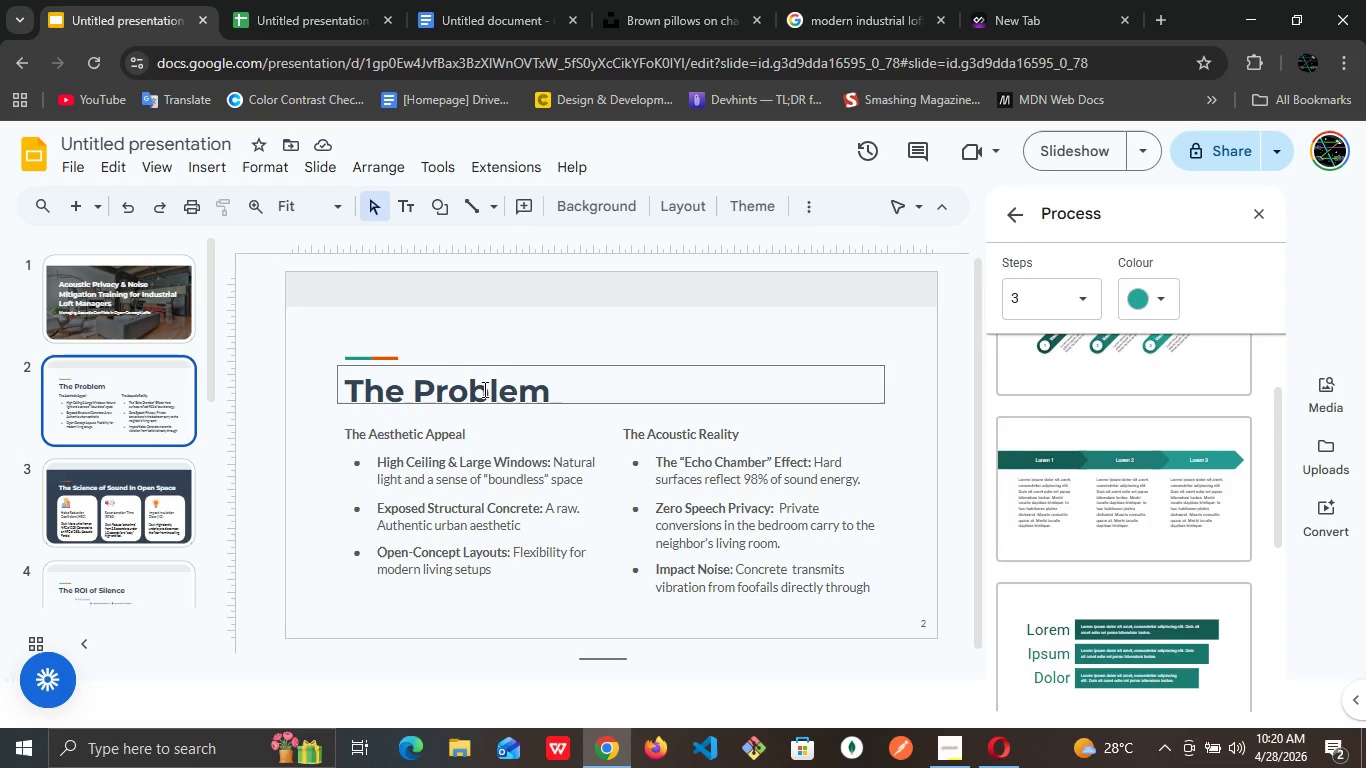 
double_click([483, 389])
 